 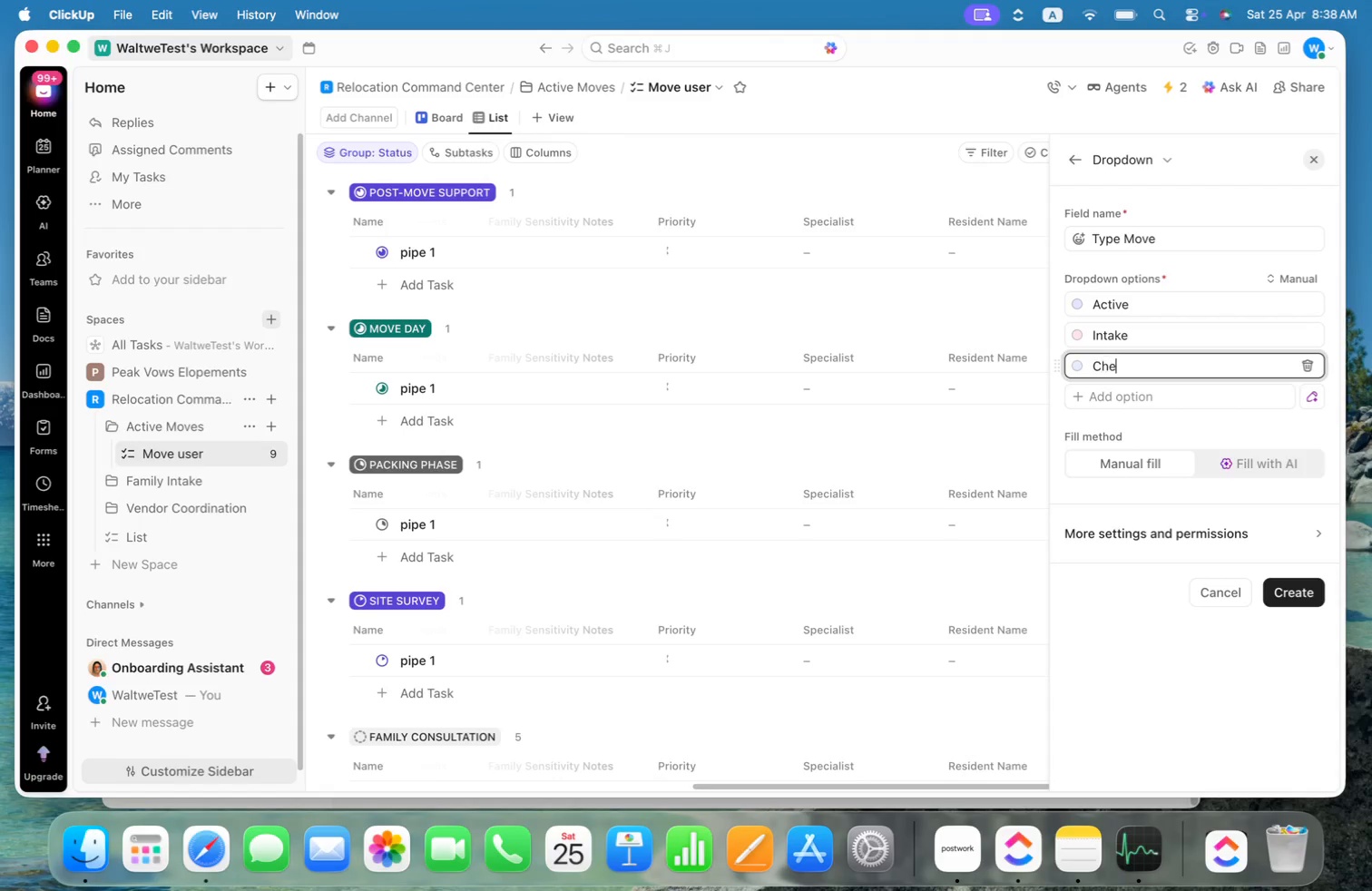 
hold_key(key=ShiftLeft, duration=0.34)
 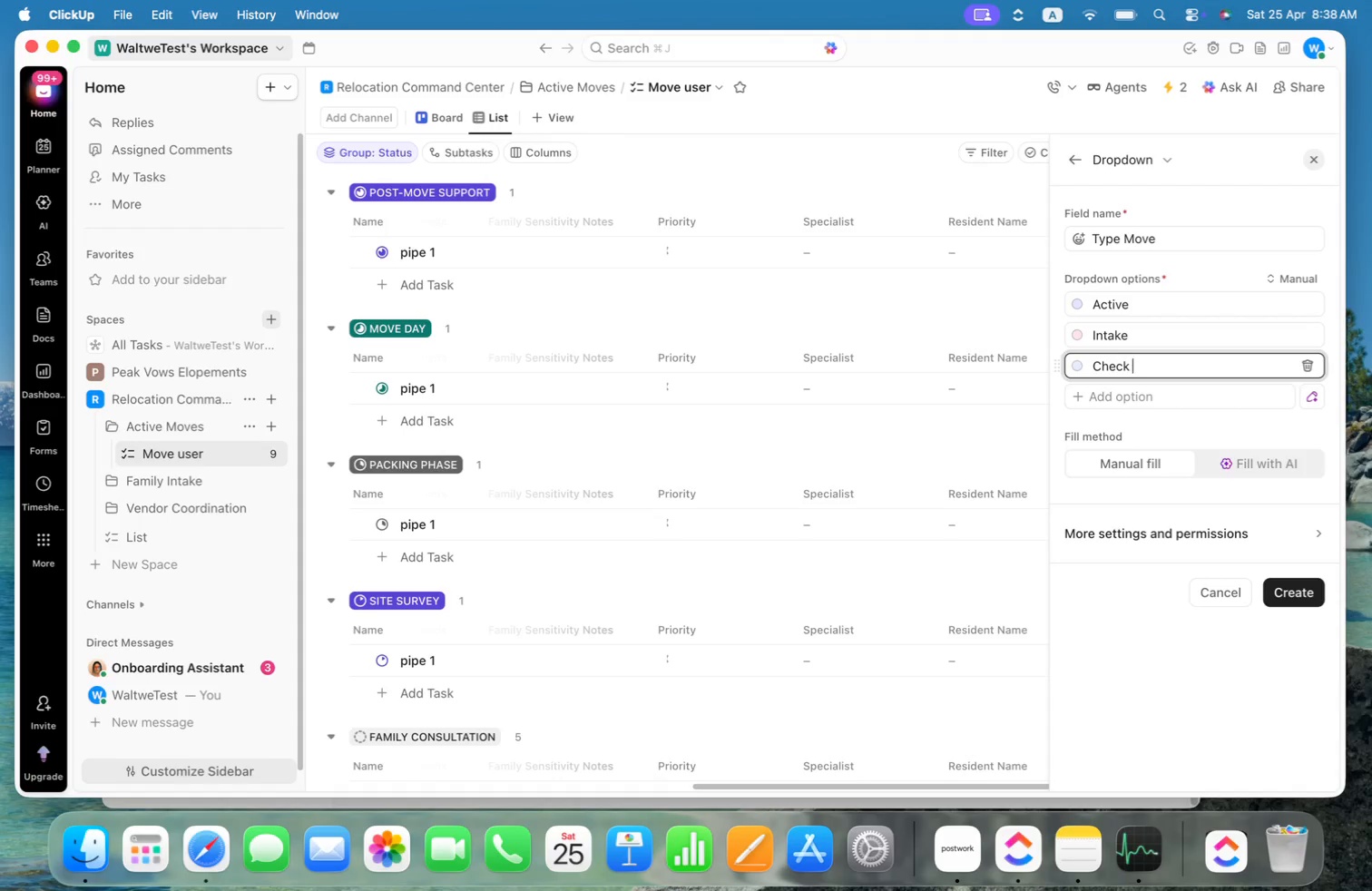 
key(Meta+Shift+ArrowLeft)
 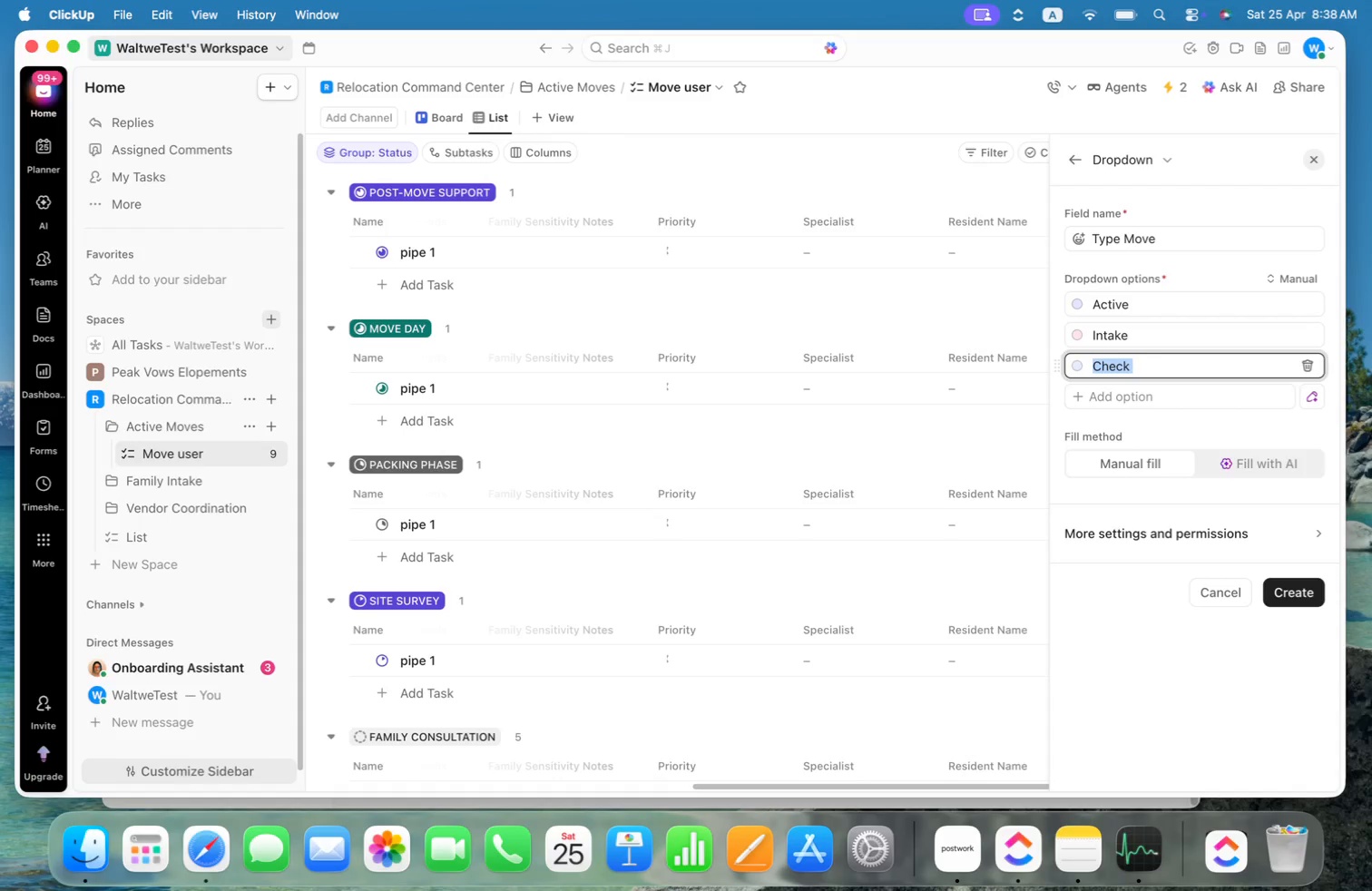 
type(Out)
 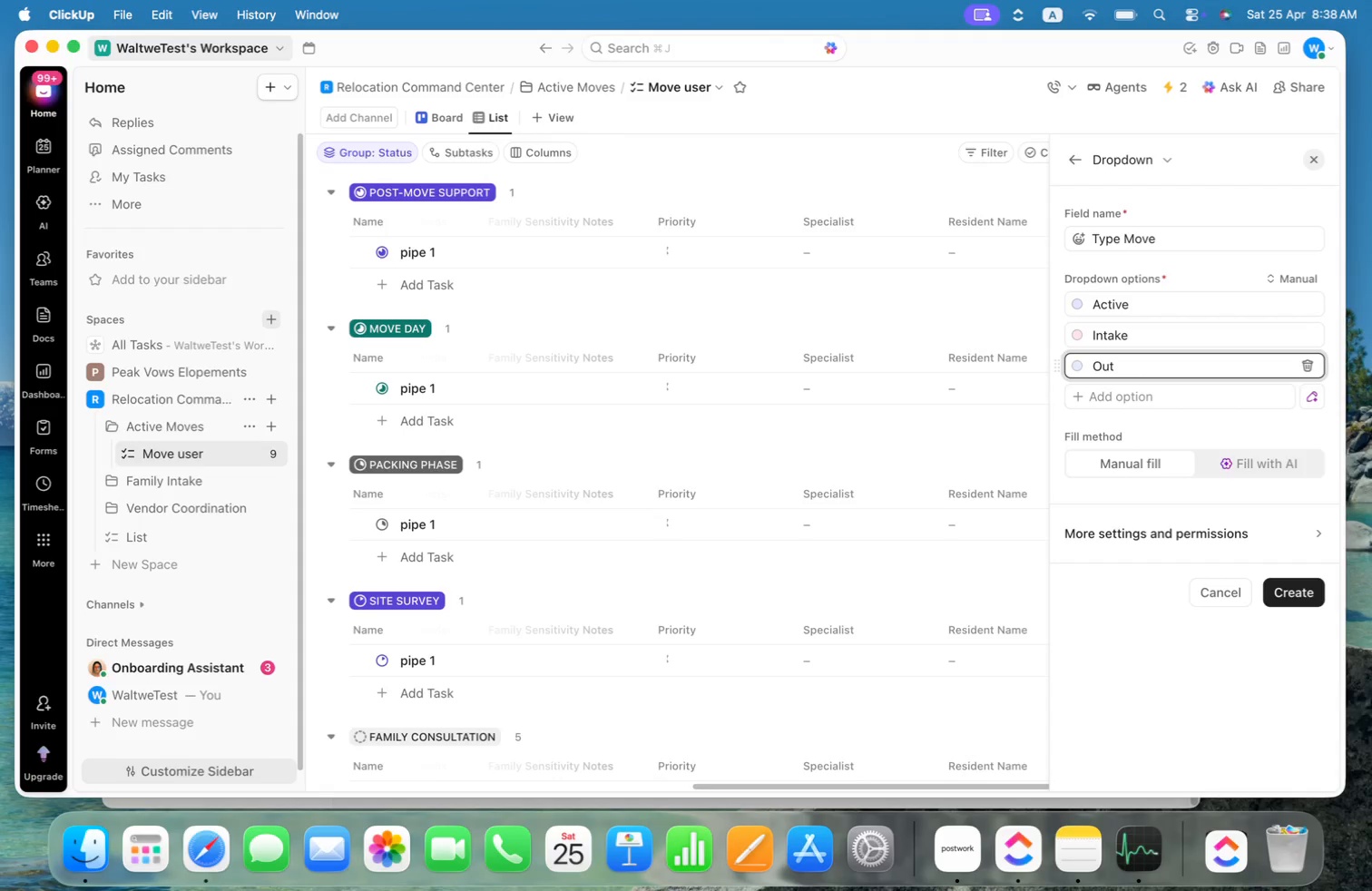 
wait(32.03)
 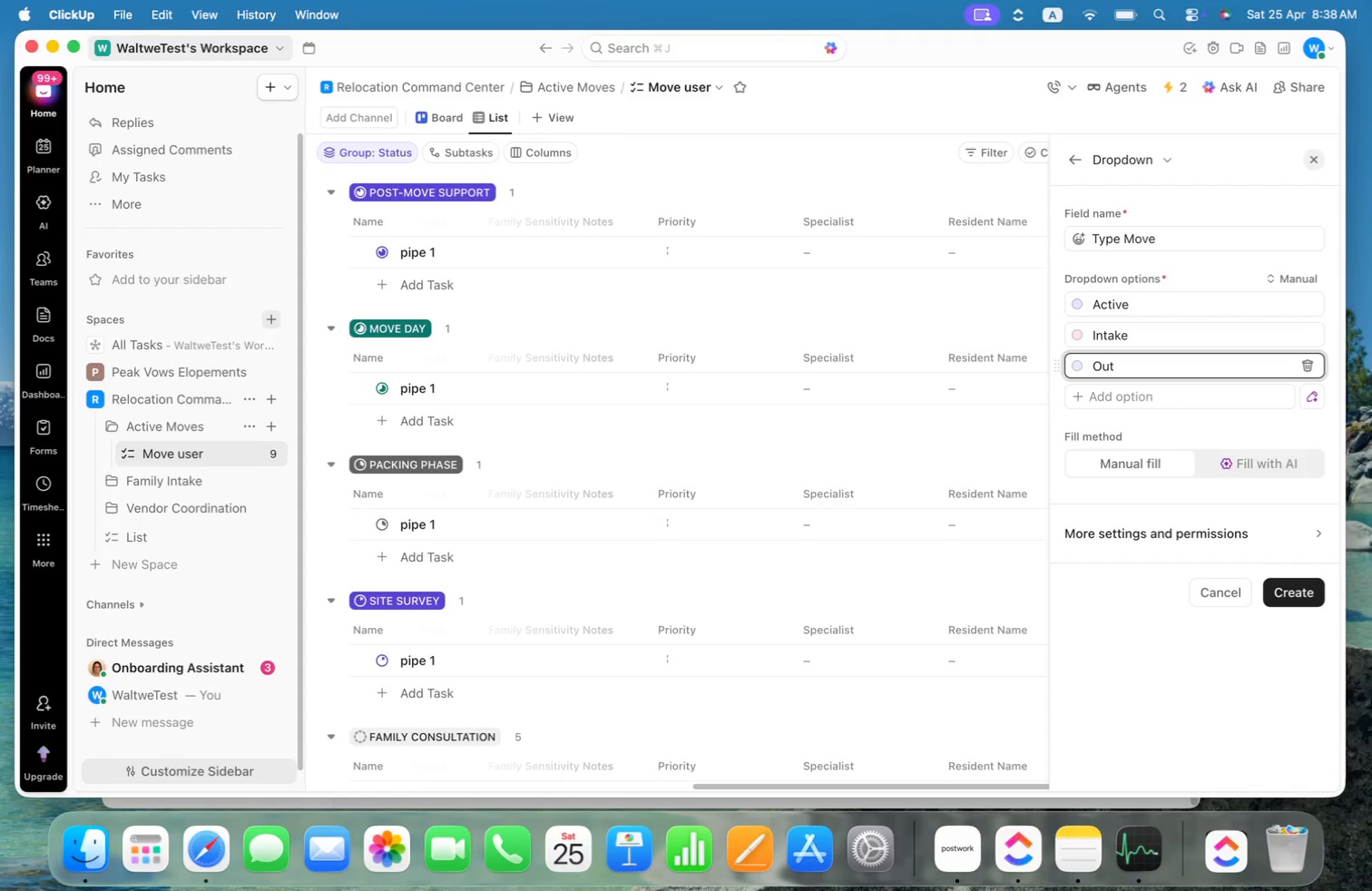 
key(Meta+Shift+ArrowLeft)
 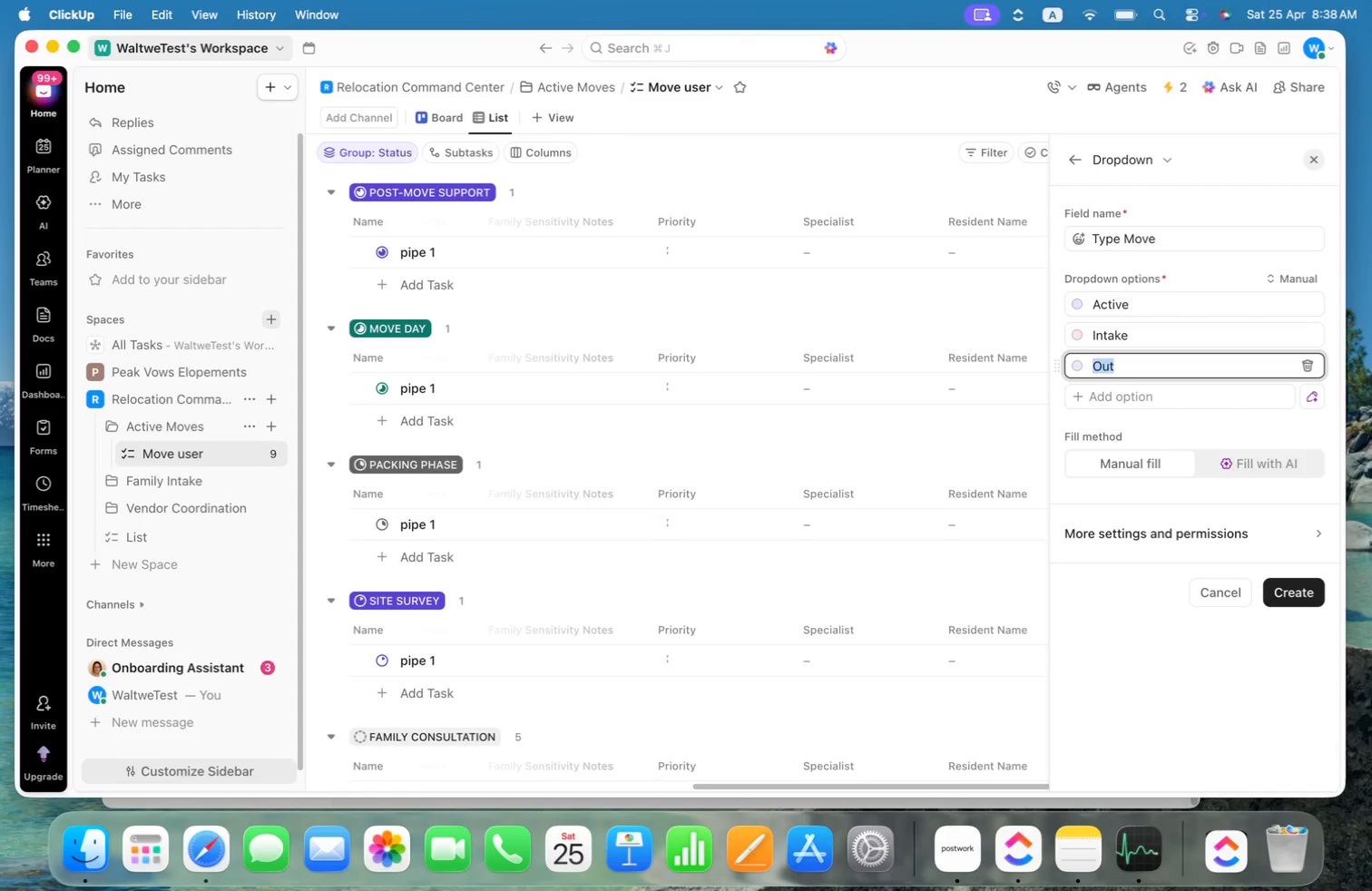 
type(Clo)
 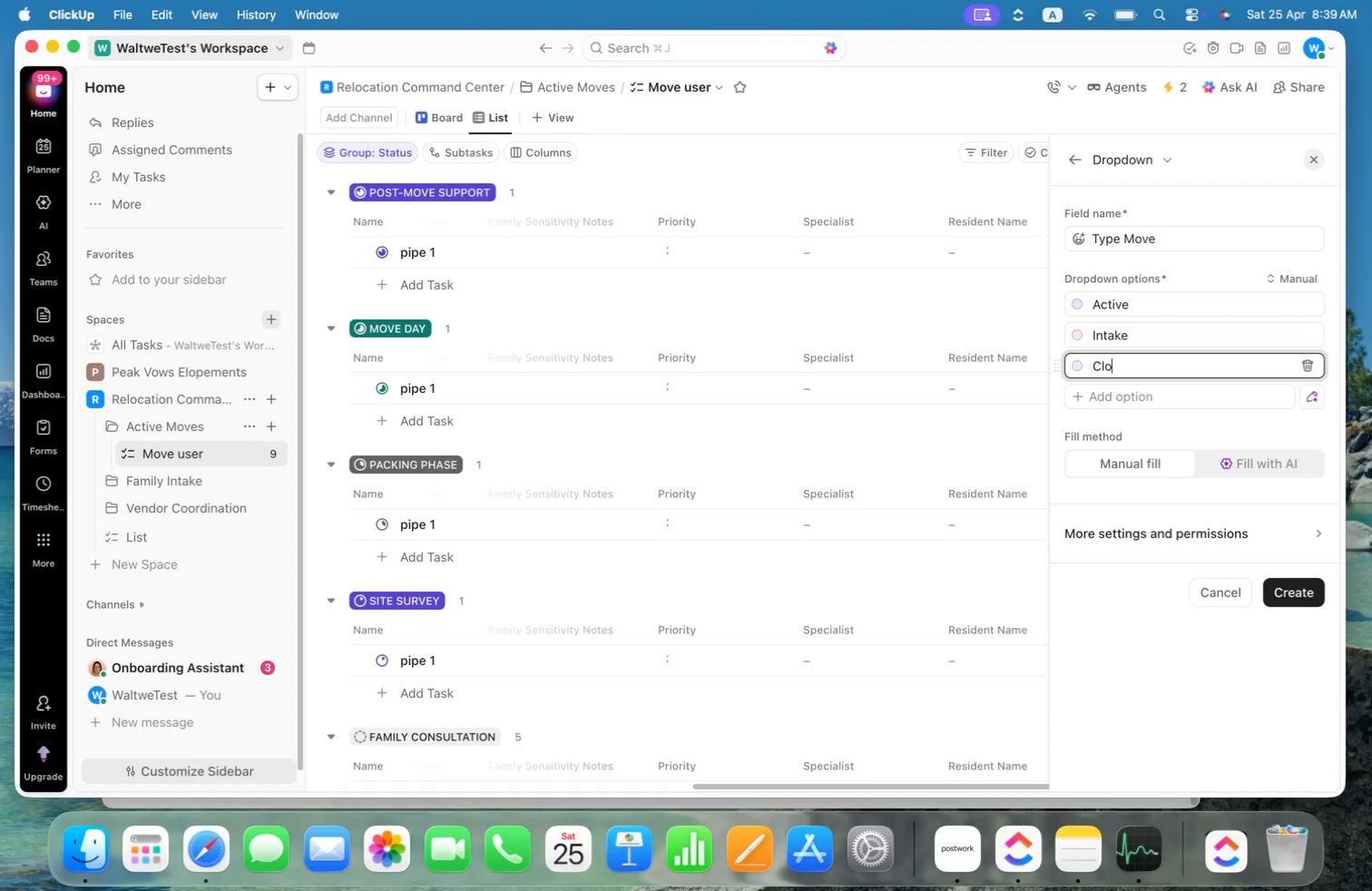 
wait(8.27)
 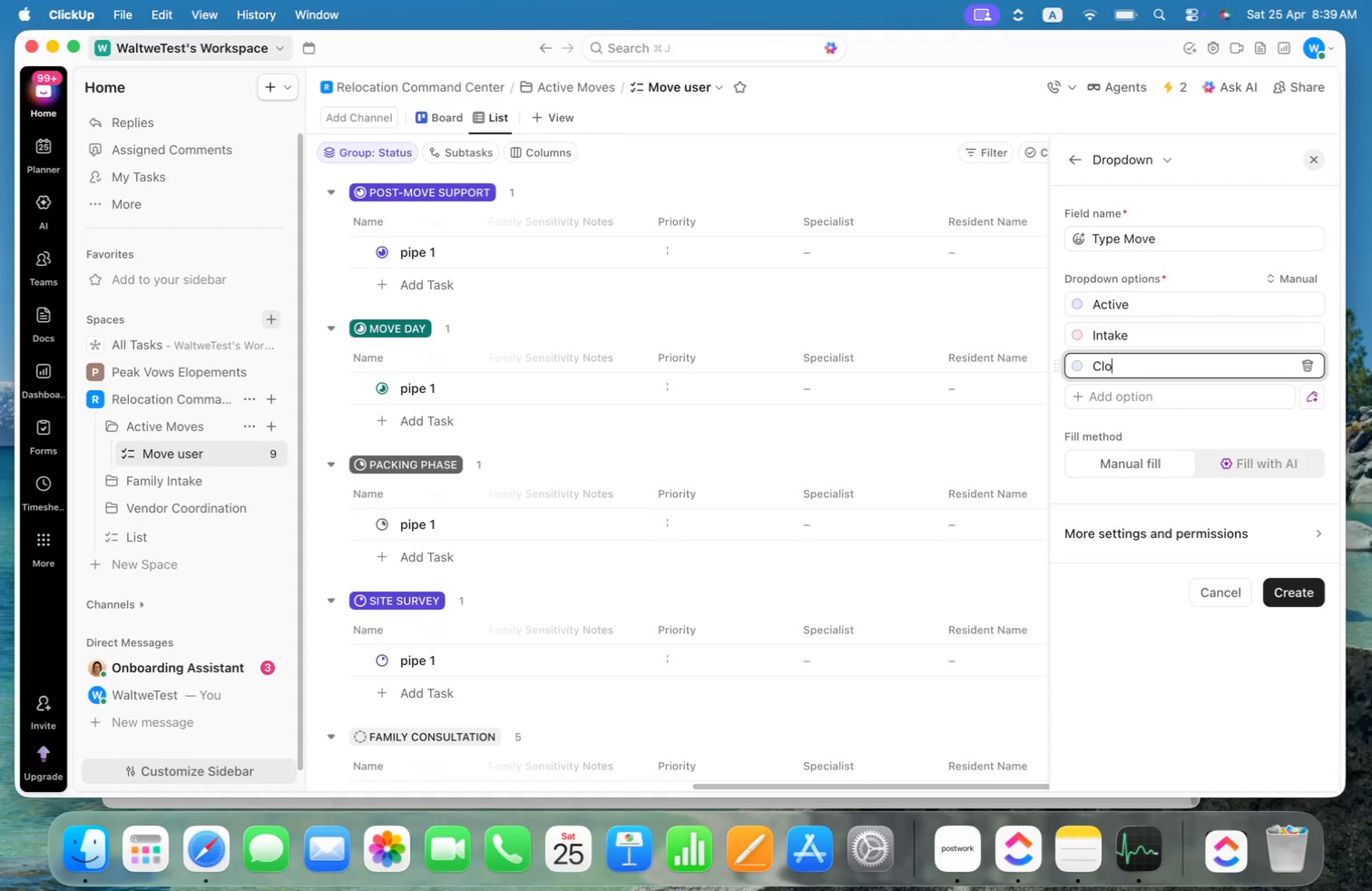 
key(Meta+Shift+CommandLeft)
 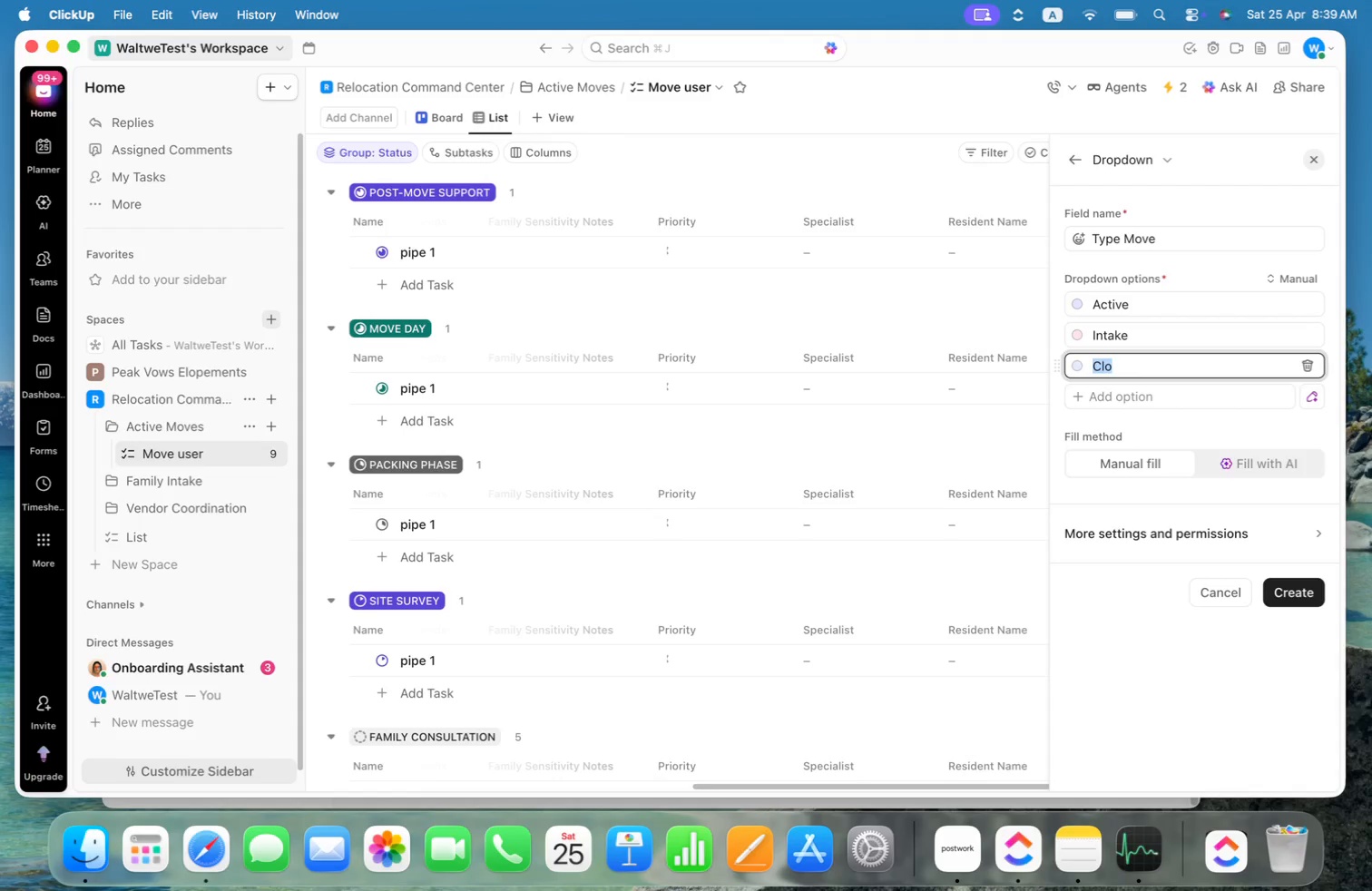 
key(Meta+Shift+ArrowLeft)
 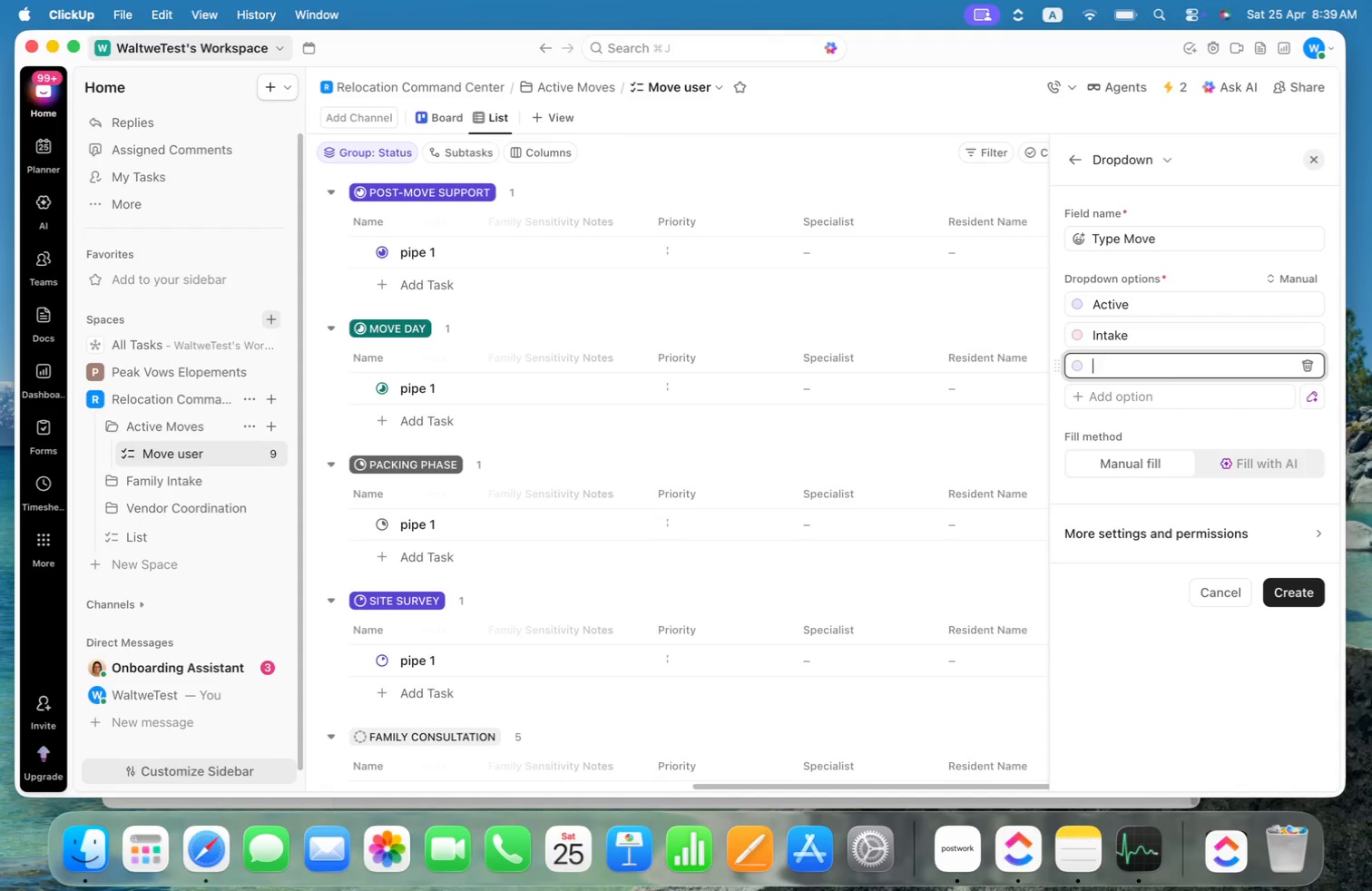 
key(Backspace)
type(Out)
 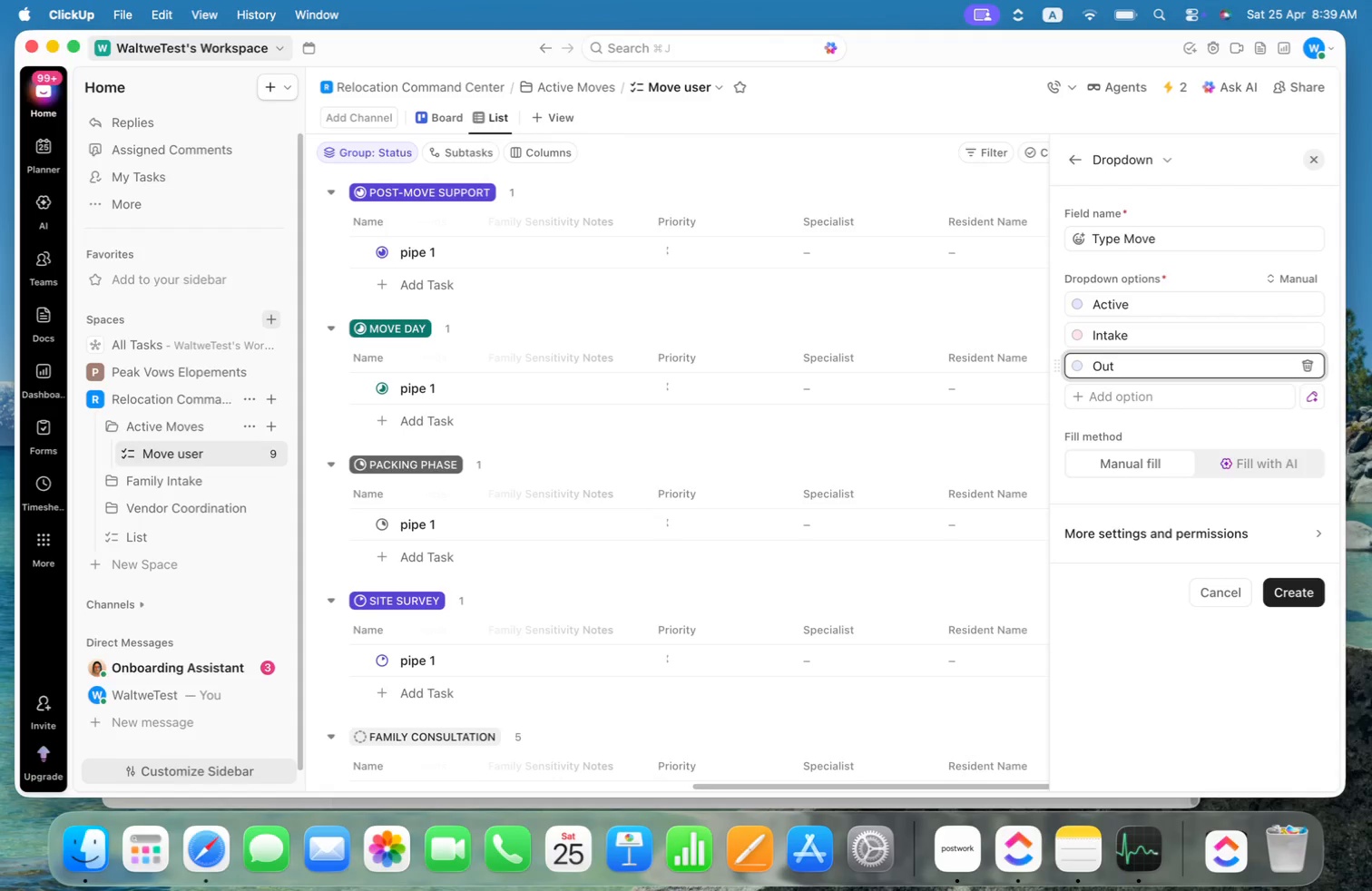 
key(Enter)
 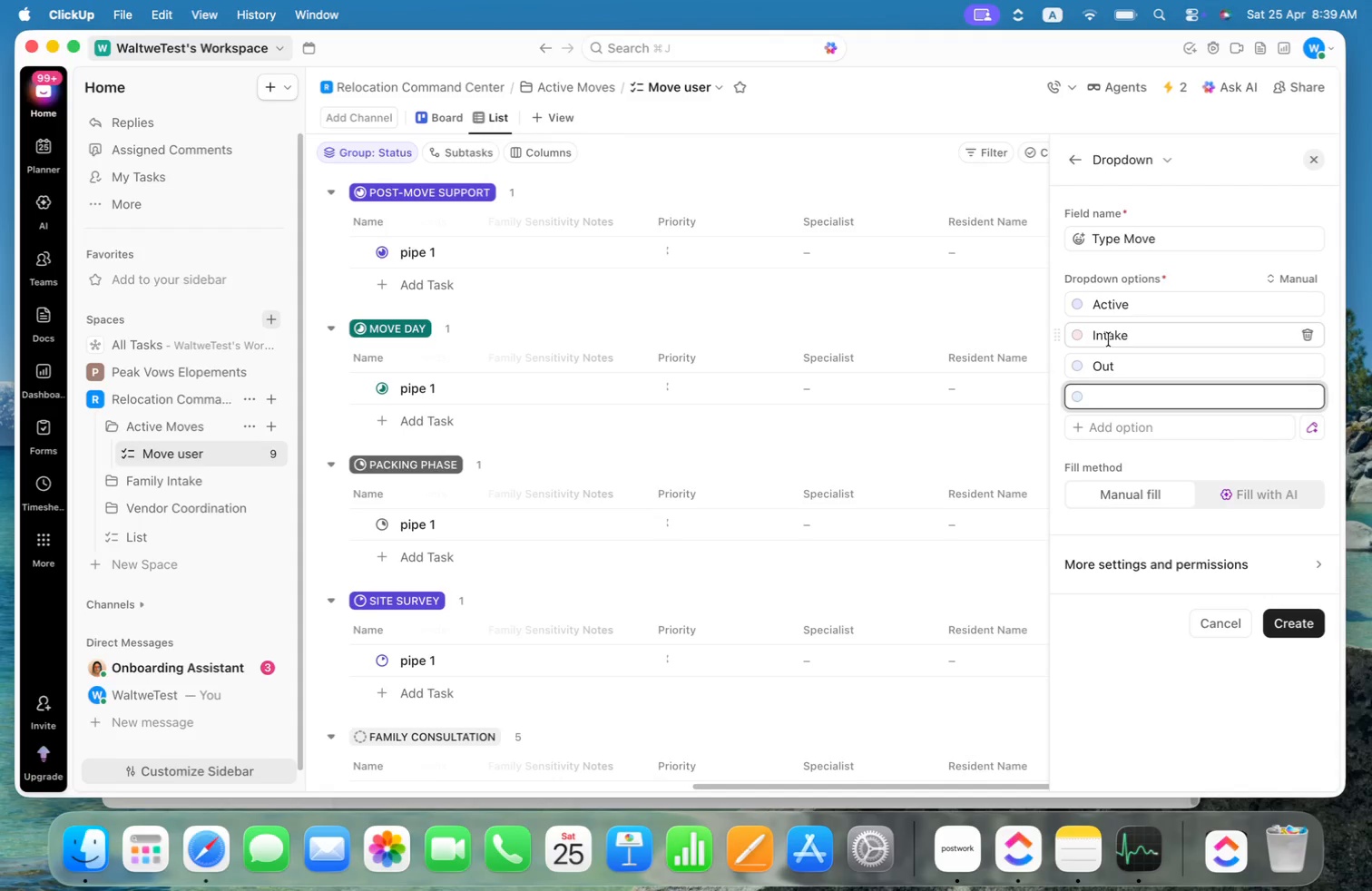 
left_click([1136, 308])
 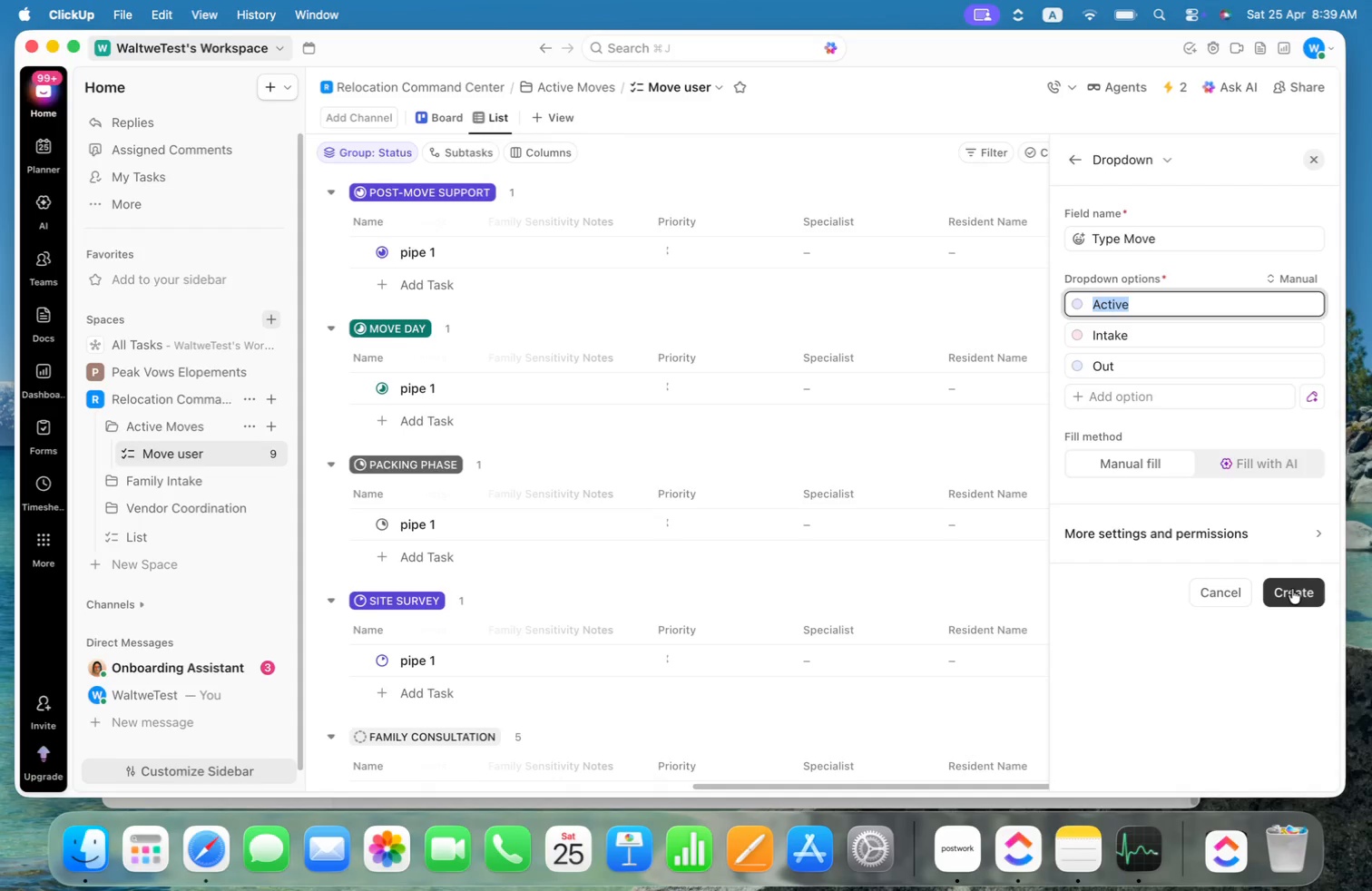 
wait(20.27)
 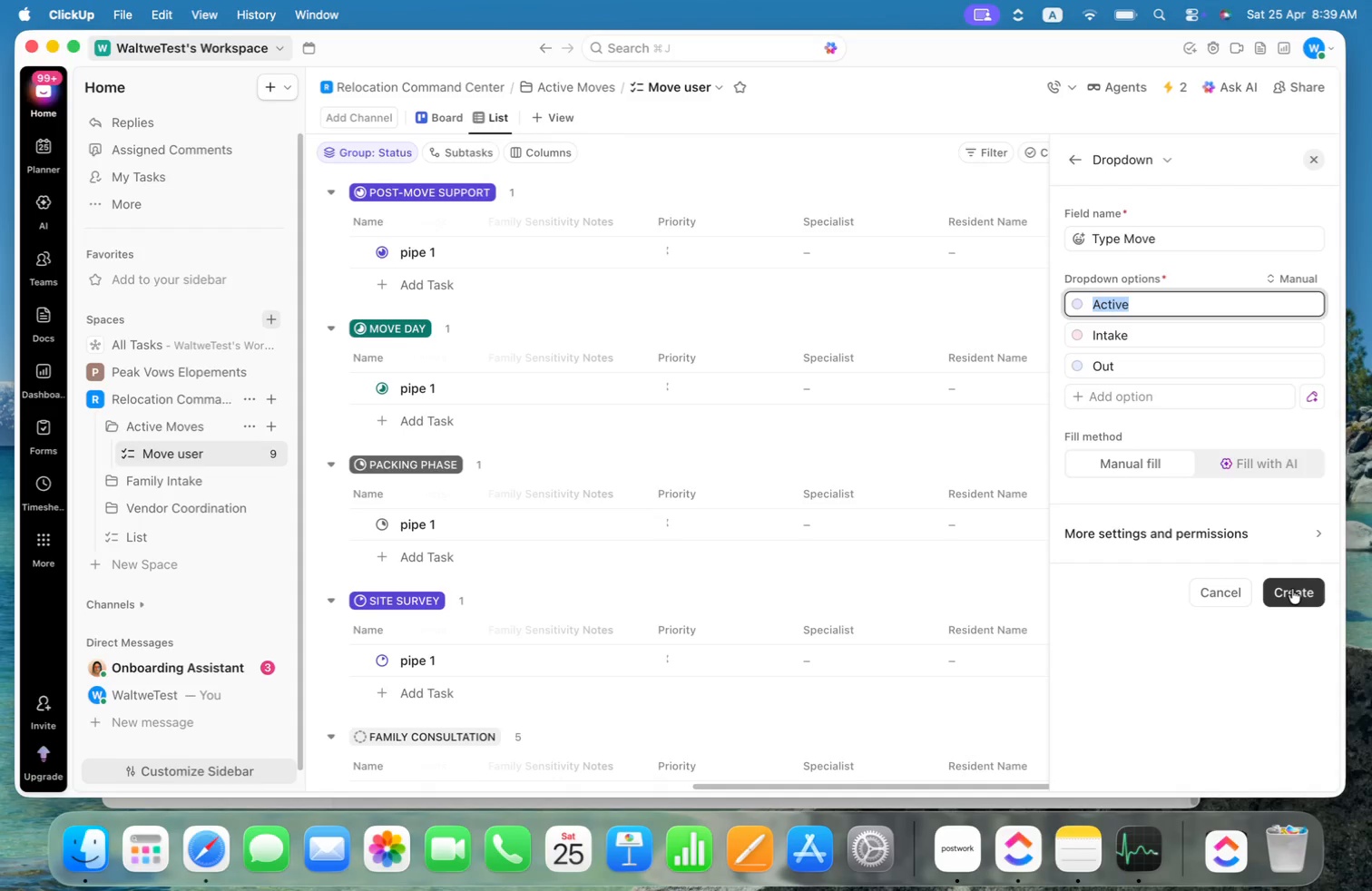 
left_click([1292, 589])
 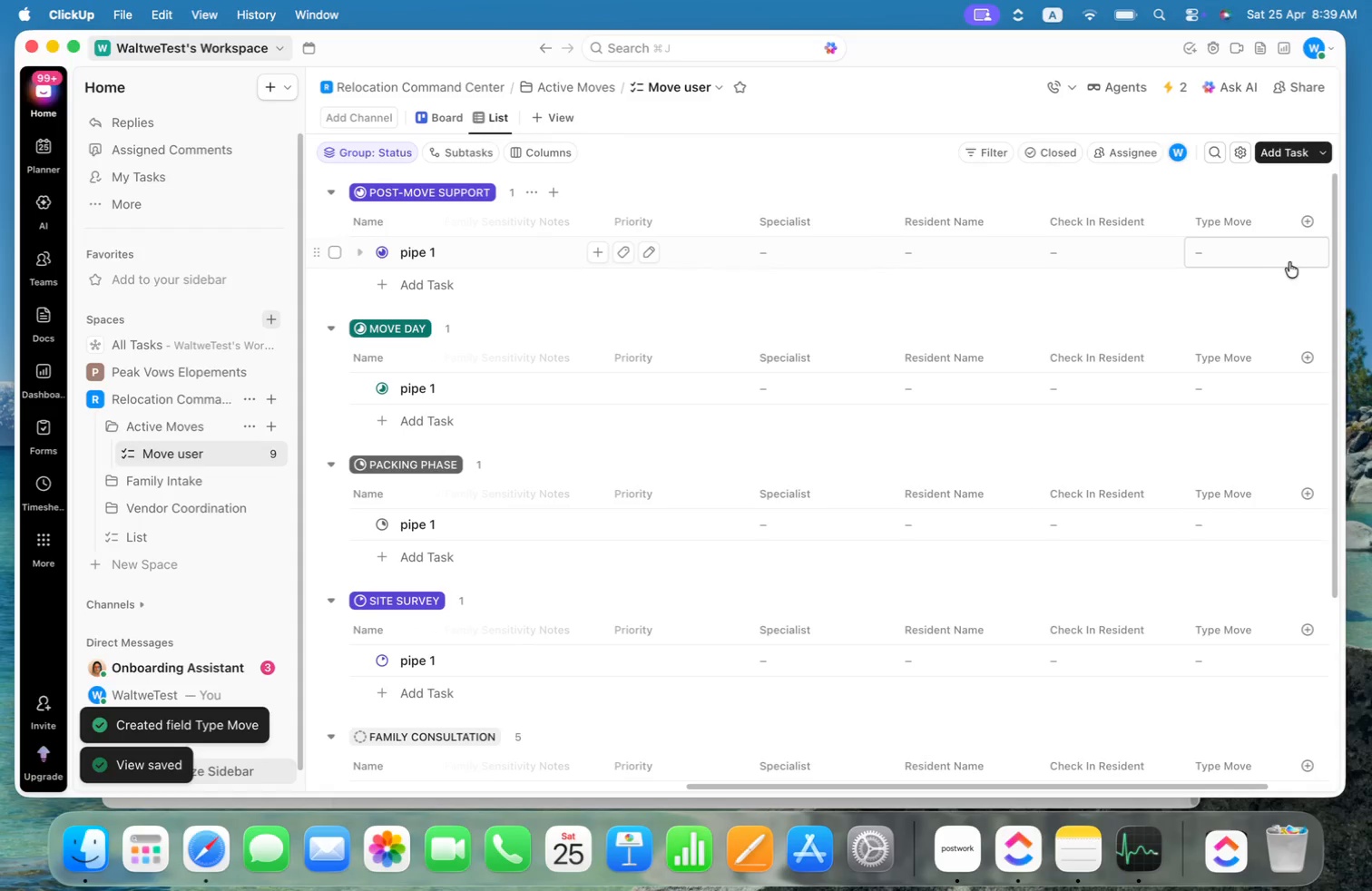 
right_click([1223, 225])
 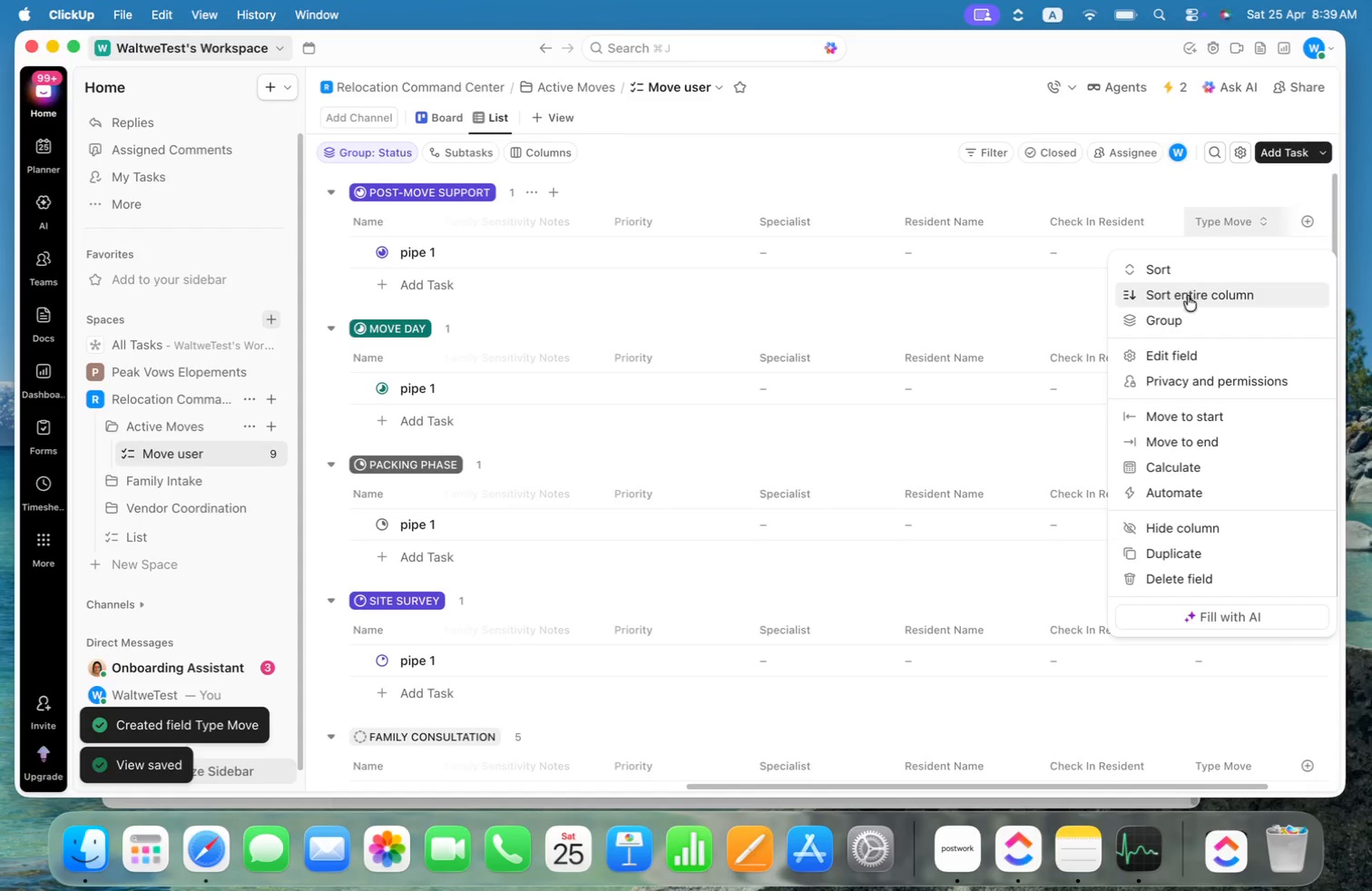 
left_click([1182, 357])
 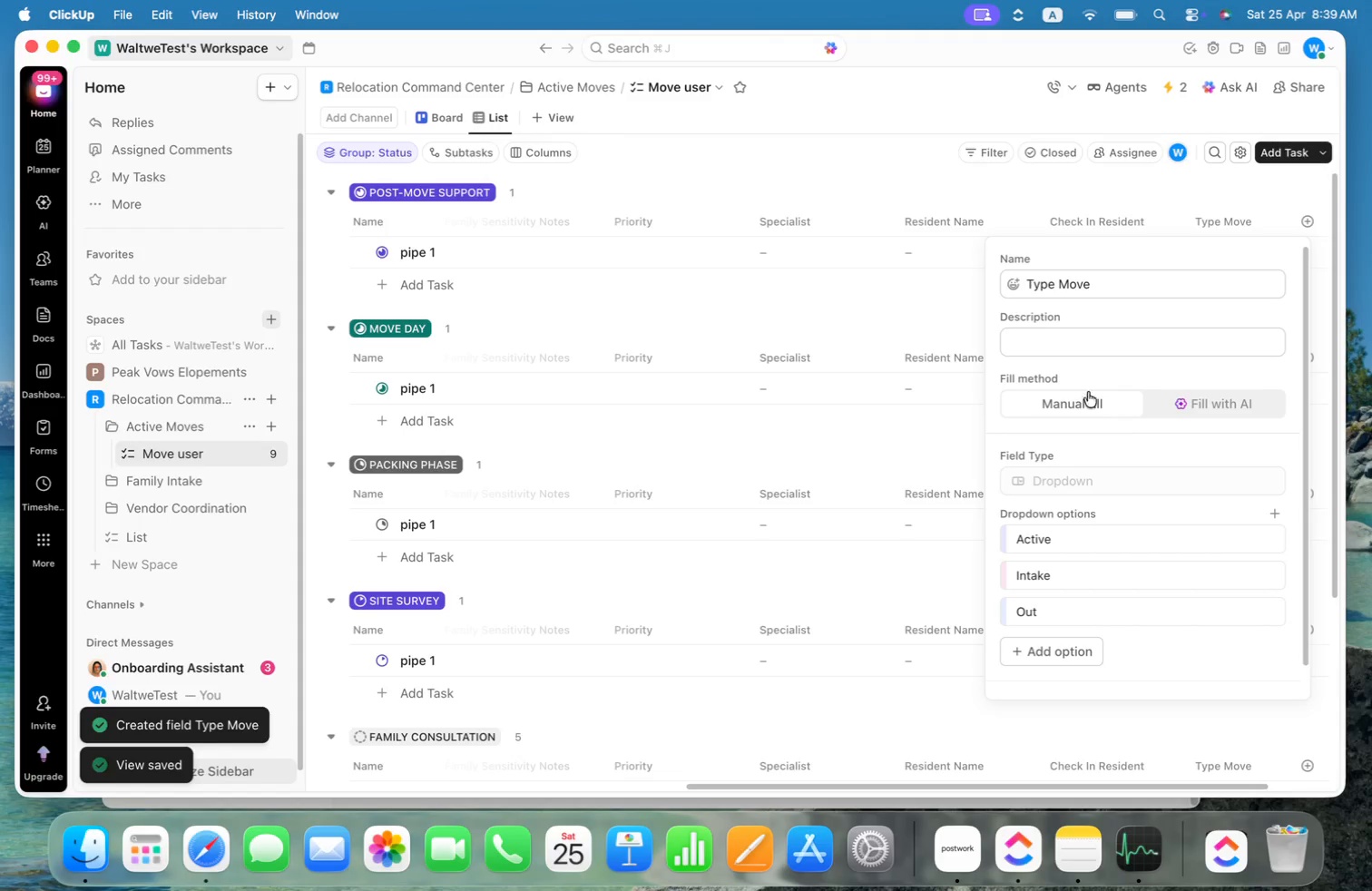 
left_click([1099, 346])
 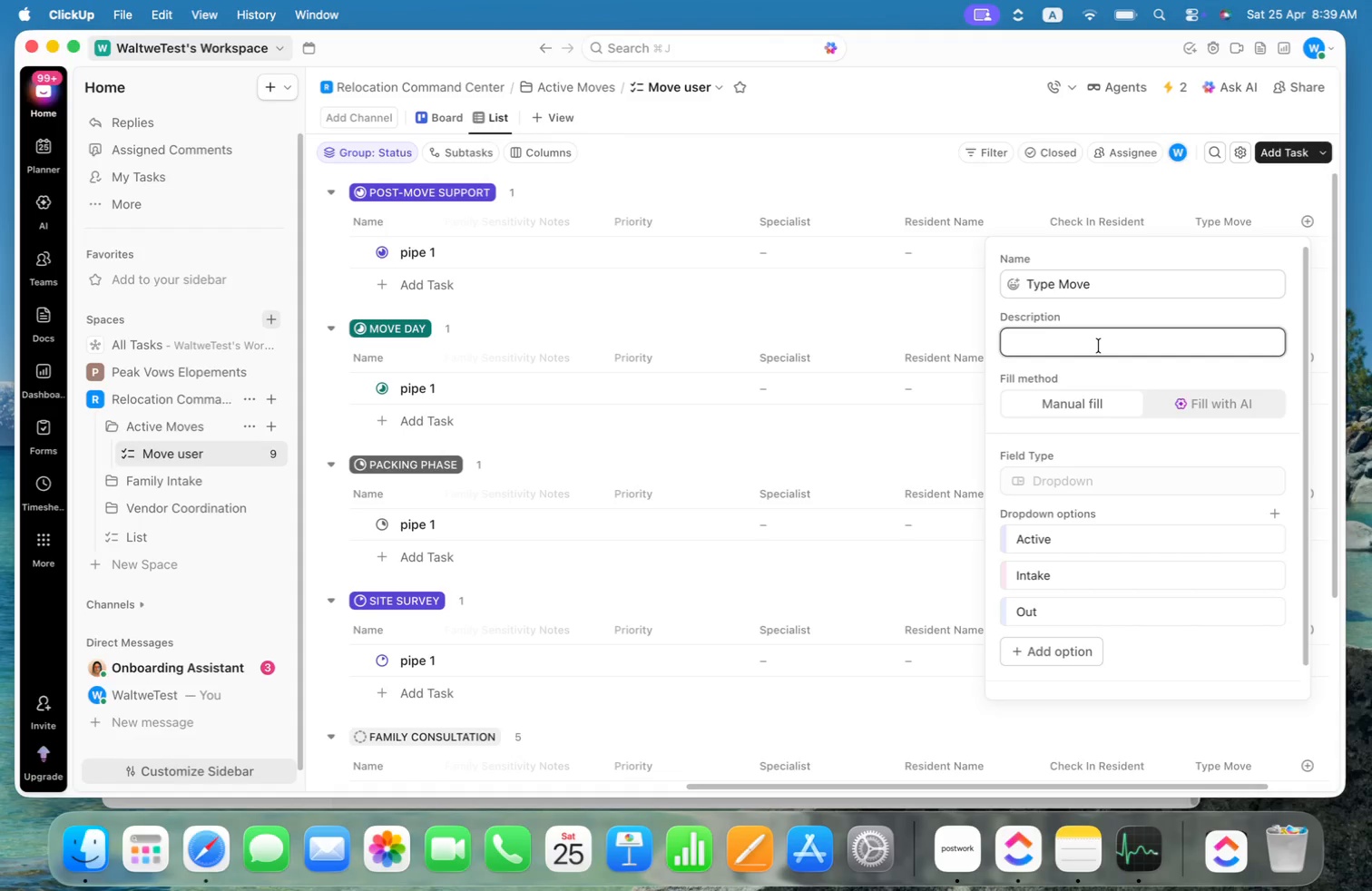 
type(Describe if the Resi)
 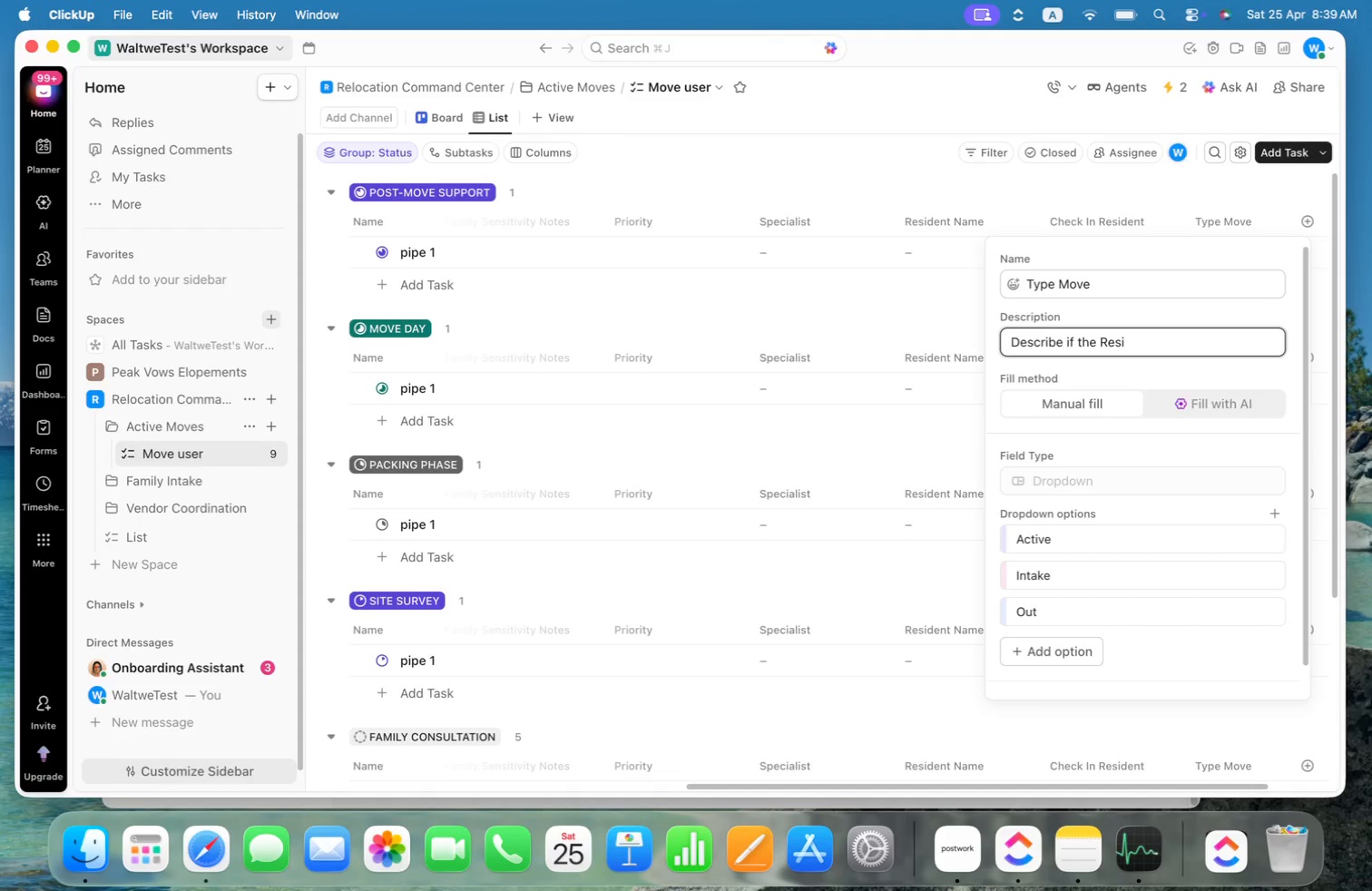 
key(Alt+Shift+ArrowLeft)
 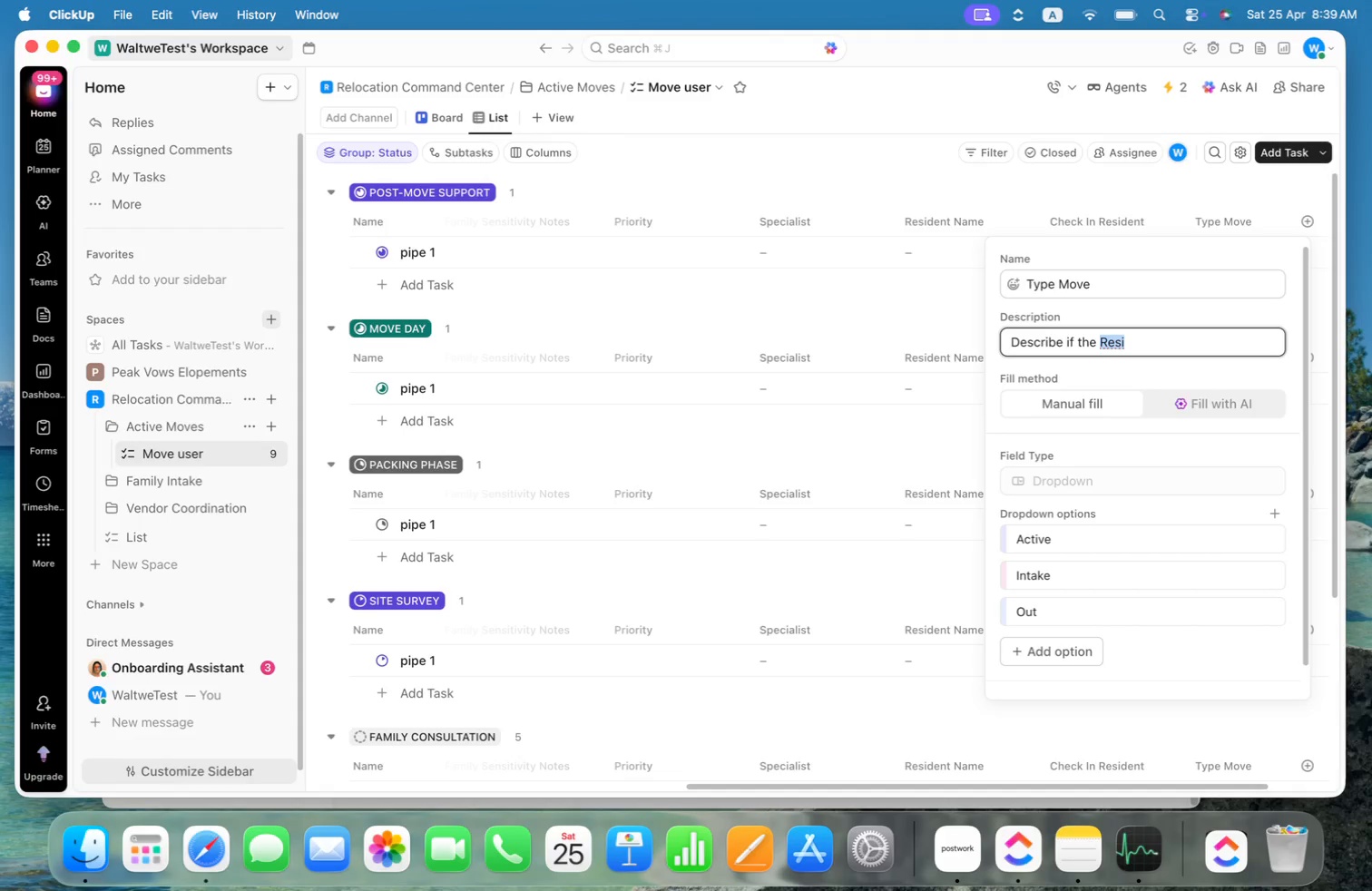 
type(whihs phase is the resident if it)
key(Backspace)
type(s in process )
 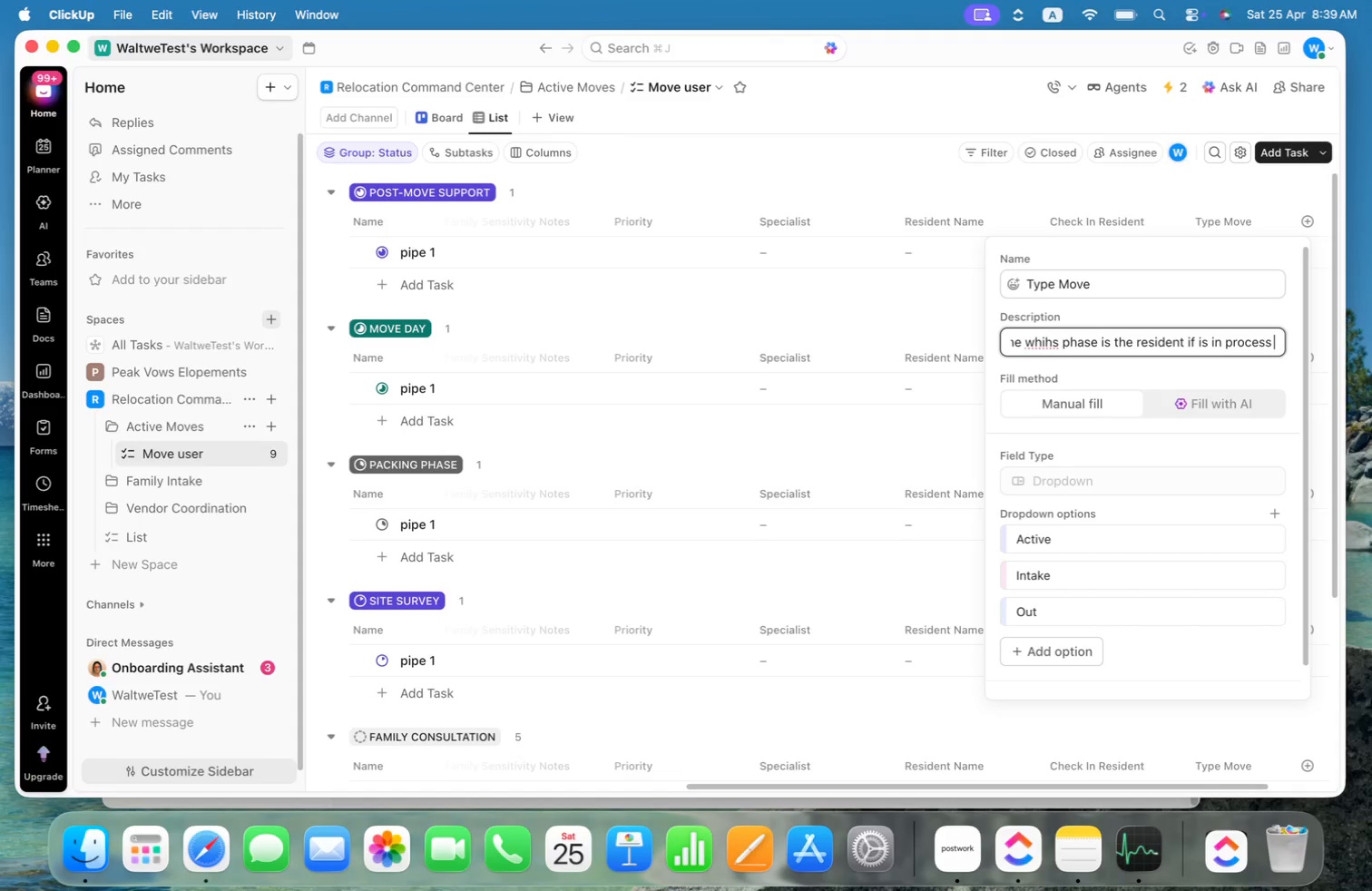 
hold_key(key=ShiftRight, duration=0.81)
 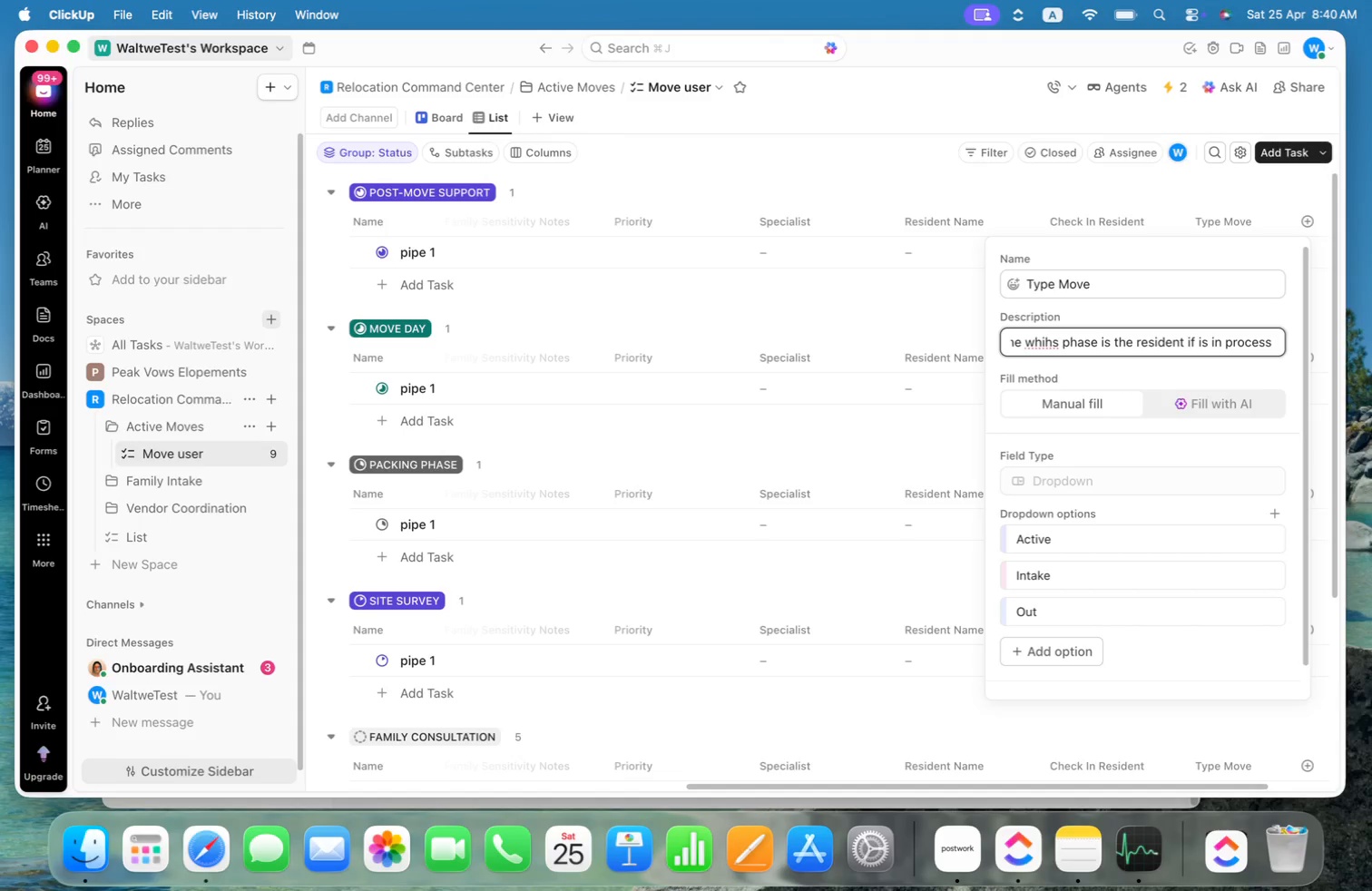 
type("Active", or is already settl up)
 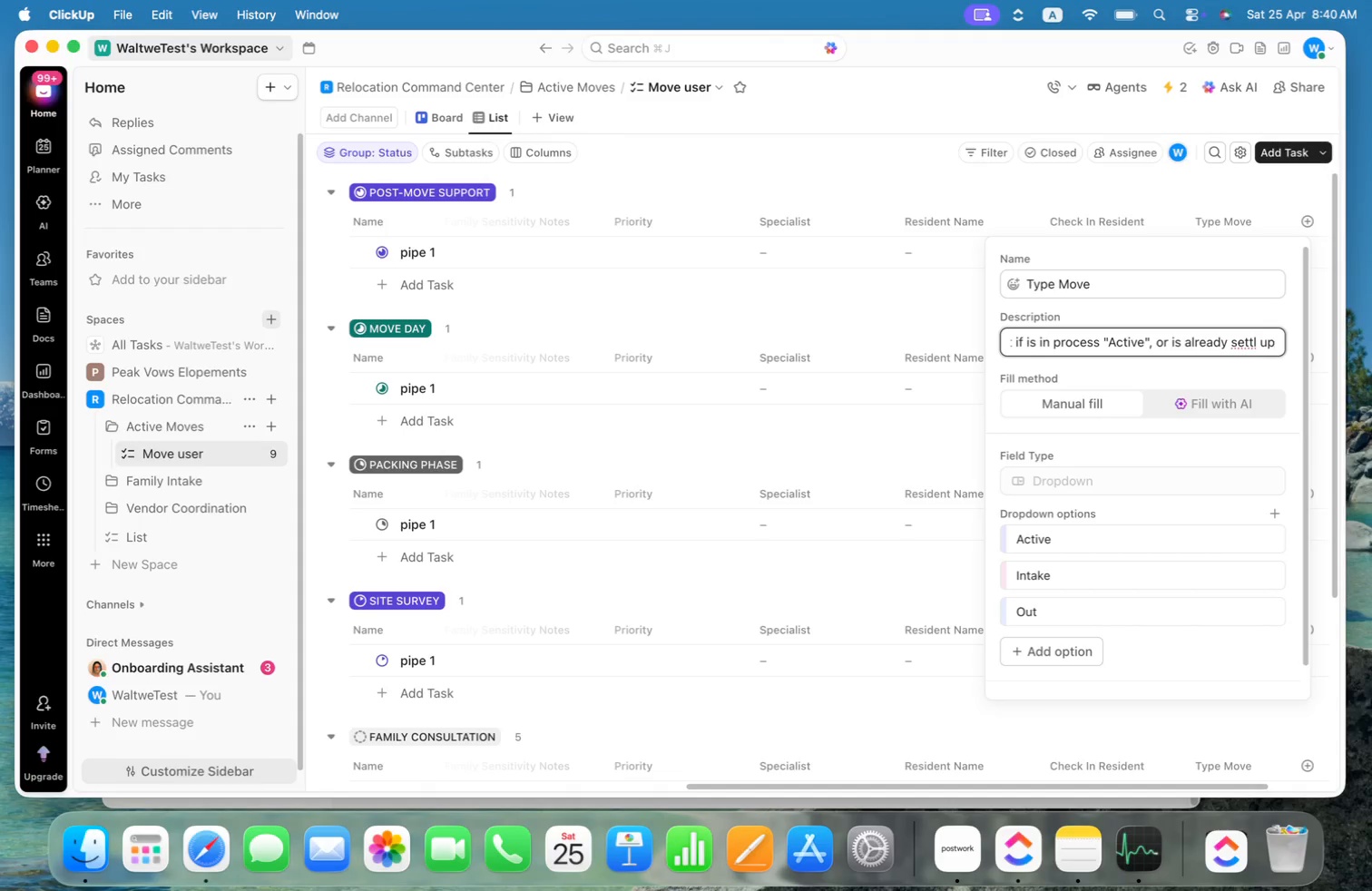 
key(Alt+ArrowLeft)
 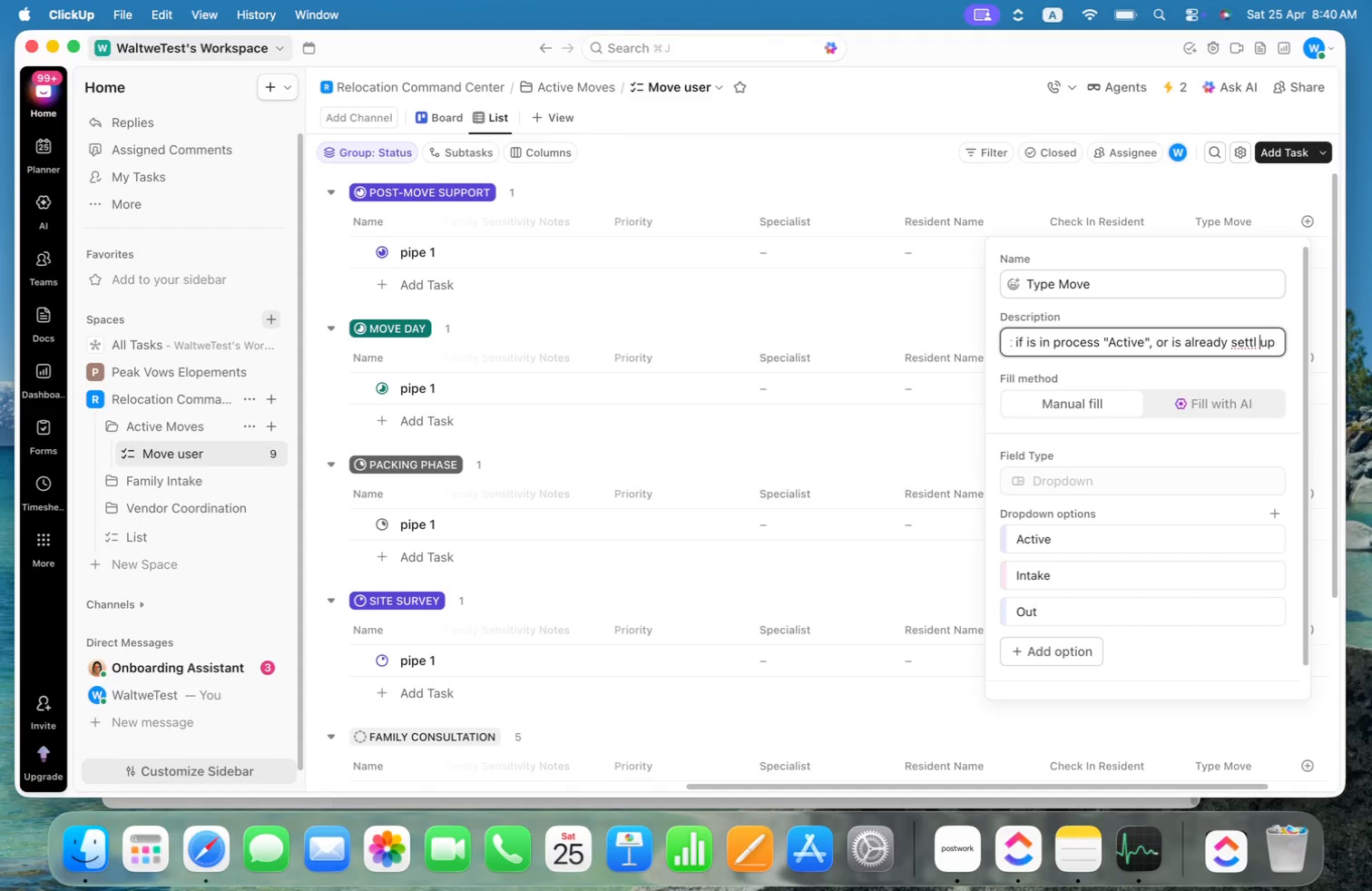 
key(ArrowLeft)
 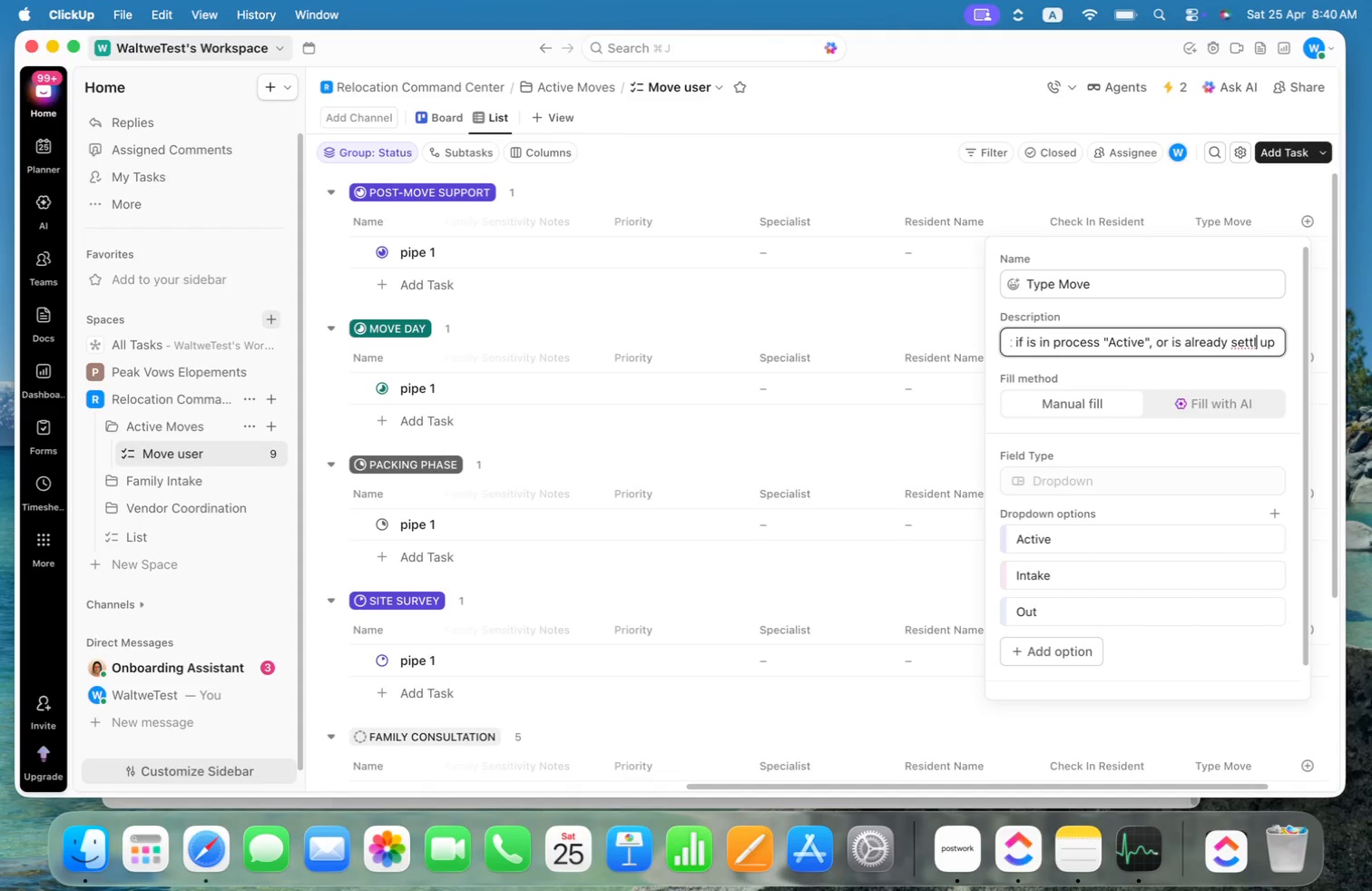 
key(Backspace)
key(Backspace)
type(el)
key(Backspace)
 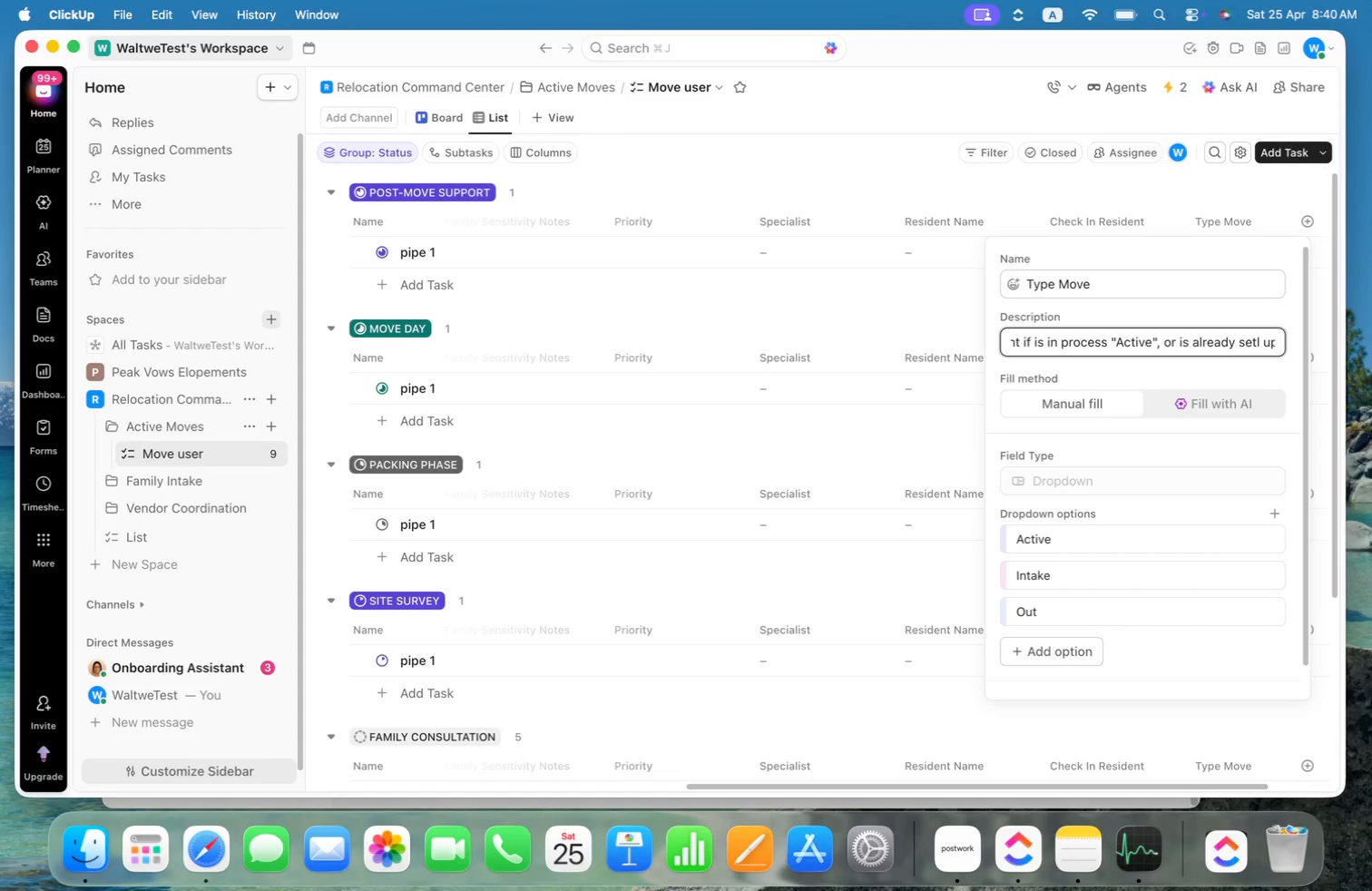 
hold_key(key=OptionLeft, duration=0.55)
 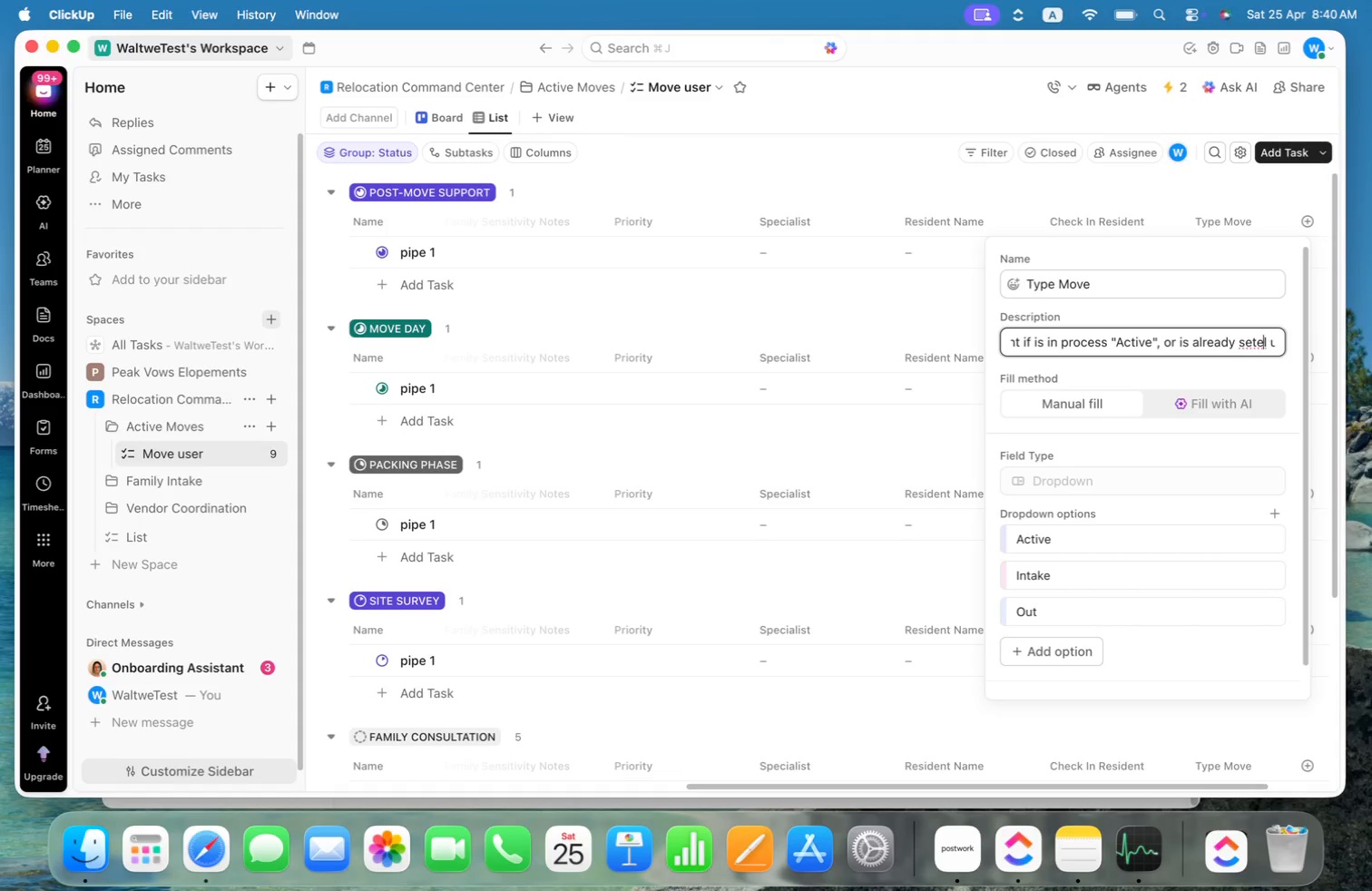 
hold_key(key=ArrowLeft, duration=2.06)
 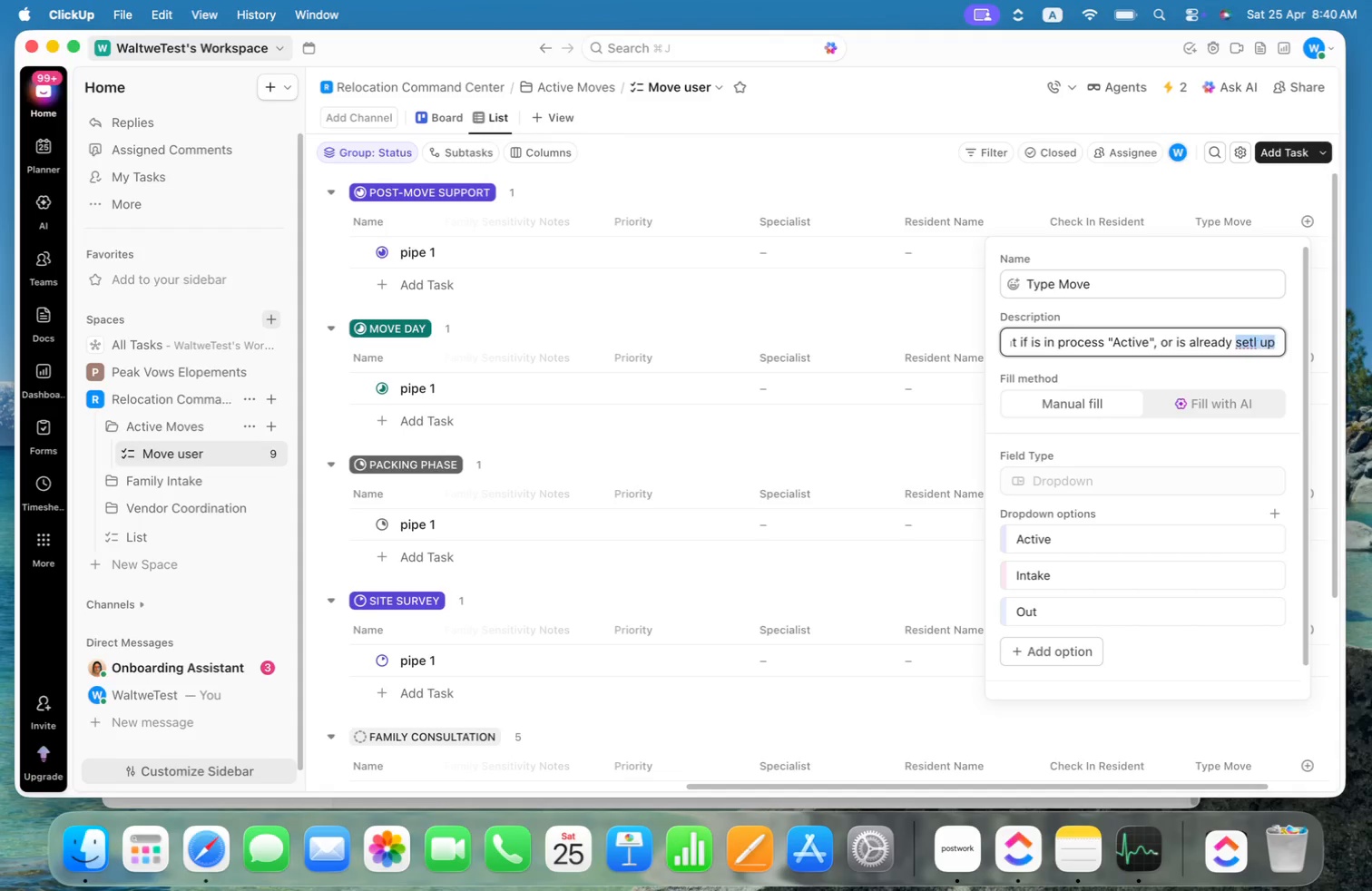 
key(Alt+Shift+ArrowRight)
 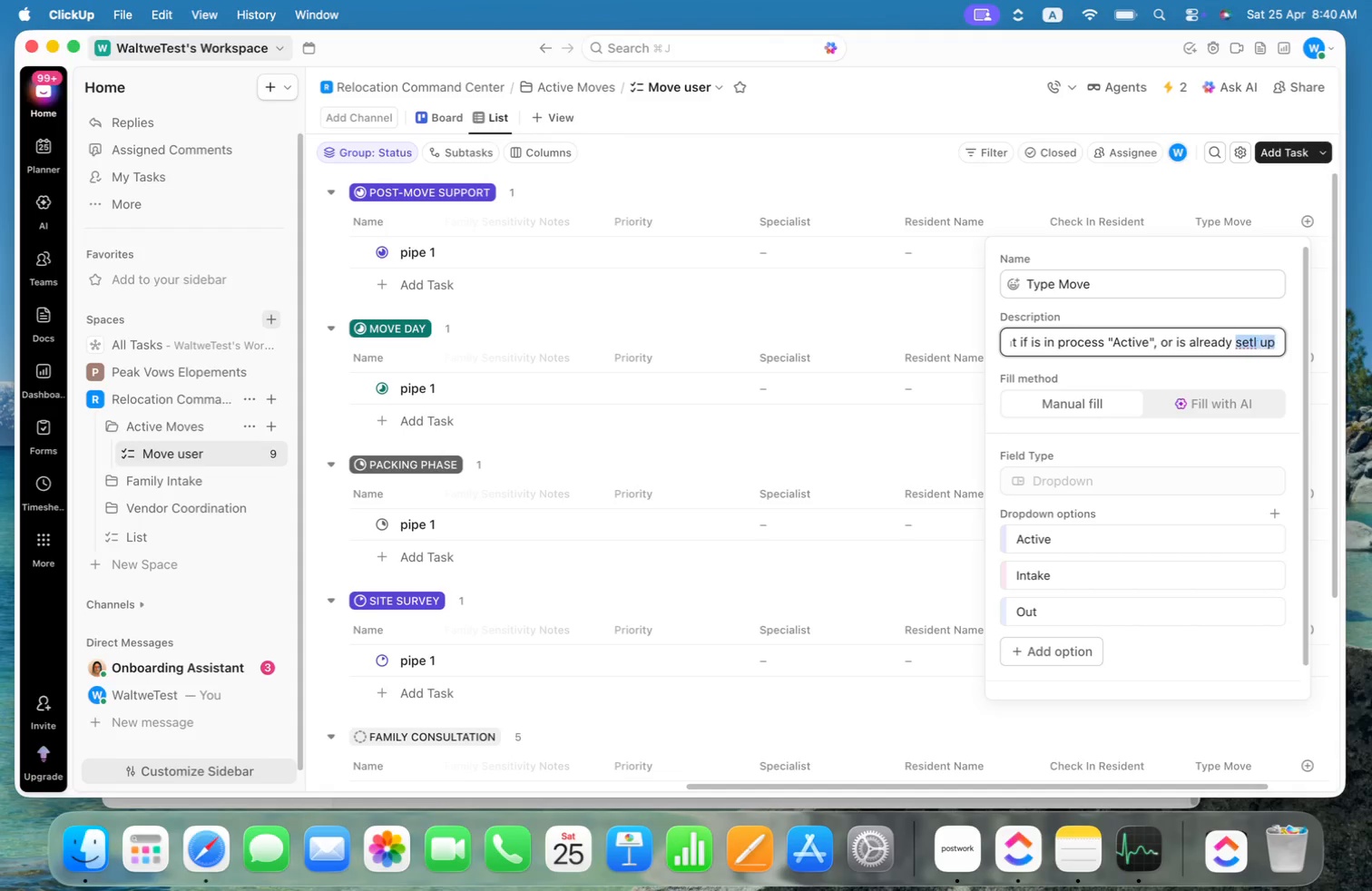 
key(Alt+Shift+ArrowRight)
 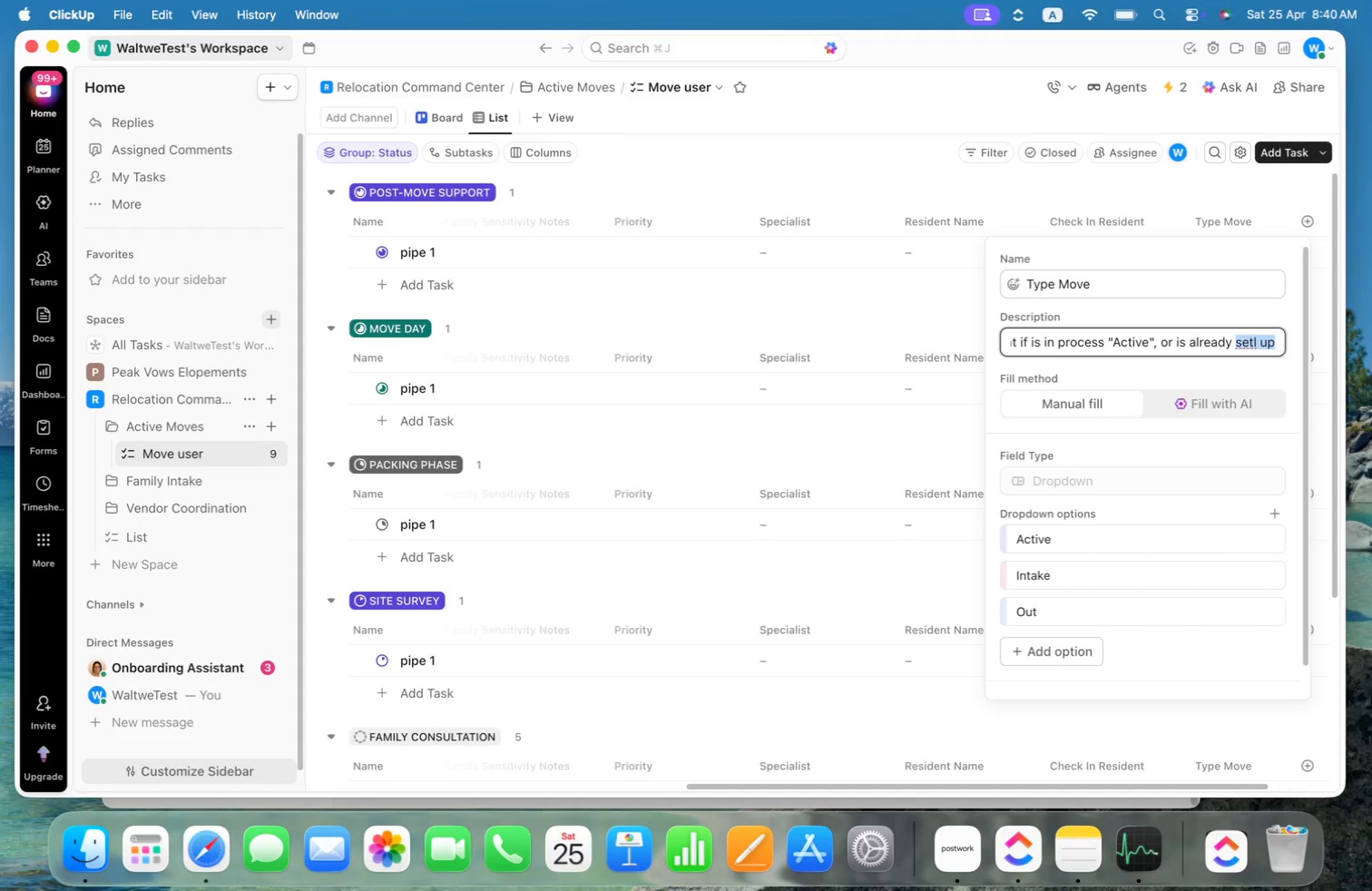 
hold_key(key=ArrowRight, duration=0.33)
 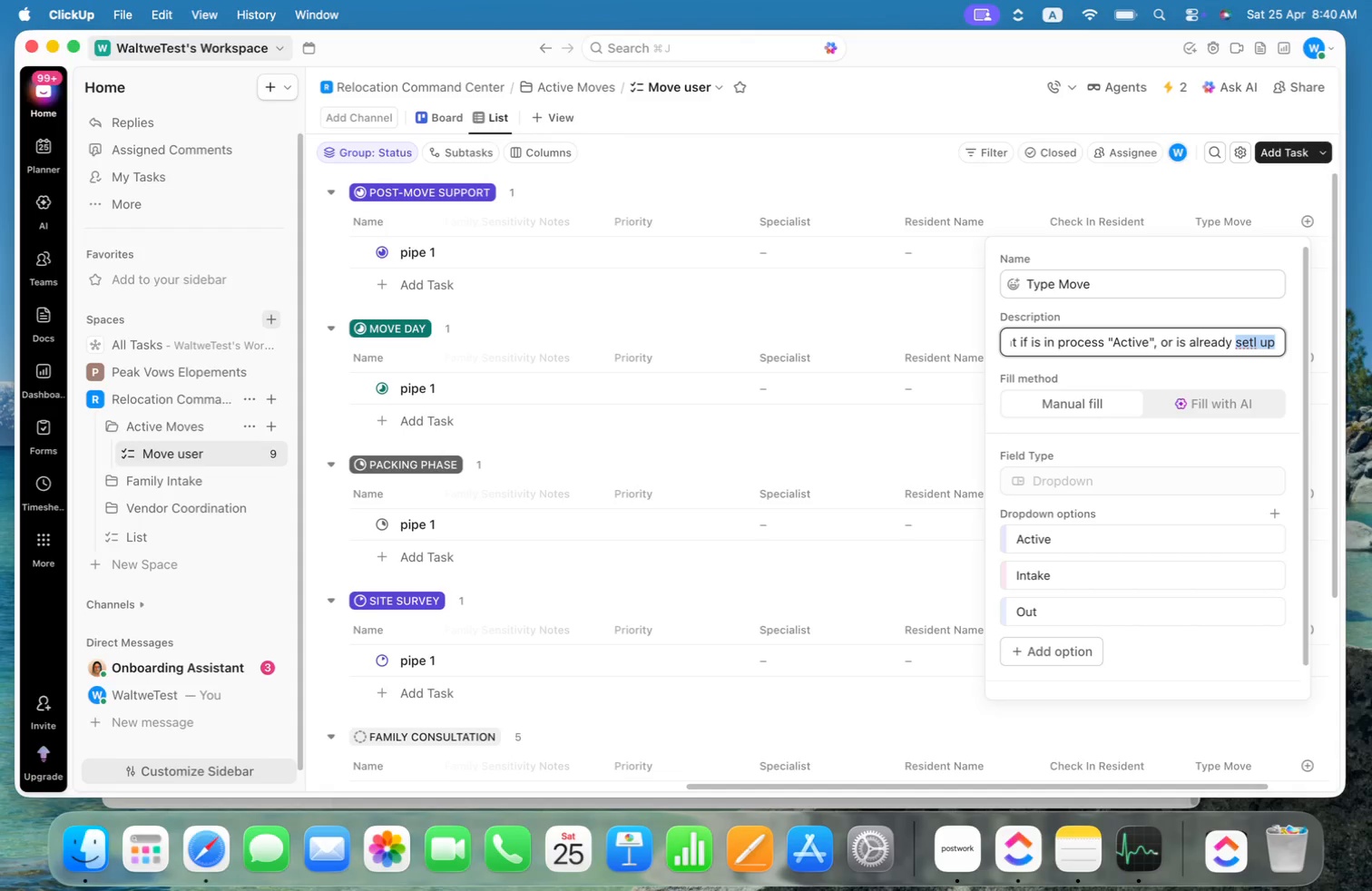 
type(intall and a)
key(Backspace)
key(Backspace)
key(Backspace)
key(Backspace)
type(s an active user "Intake" and finally if is no longer )
 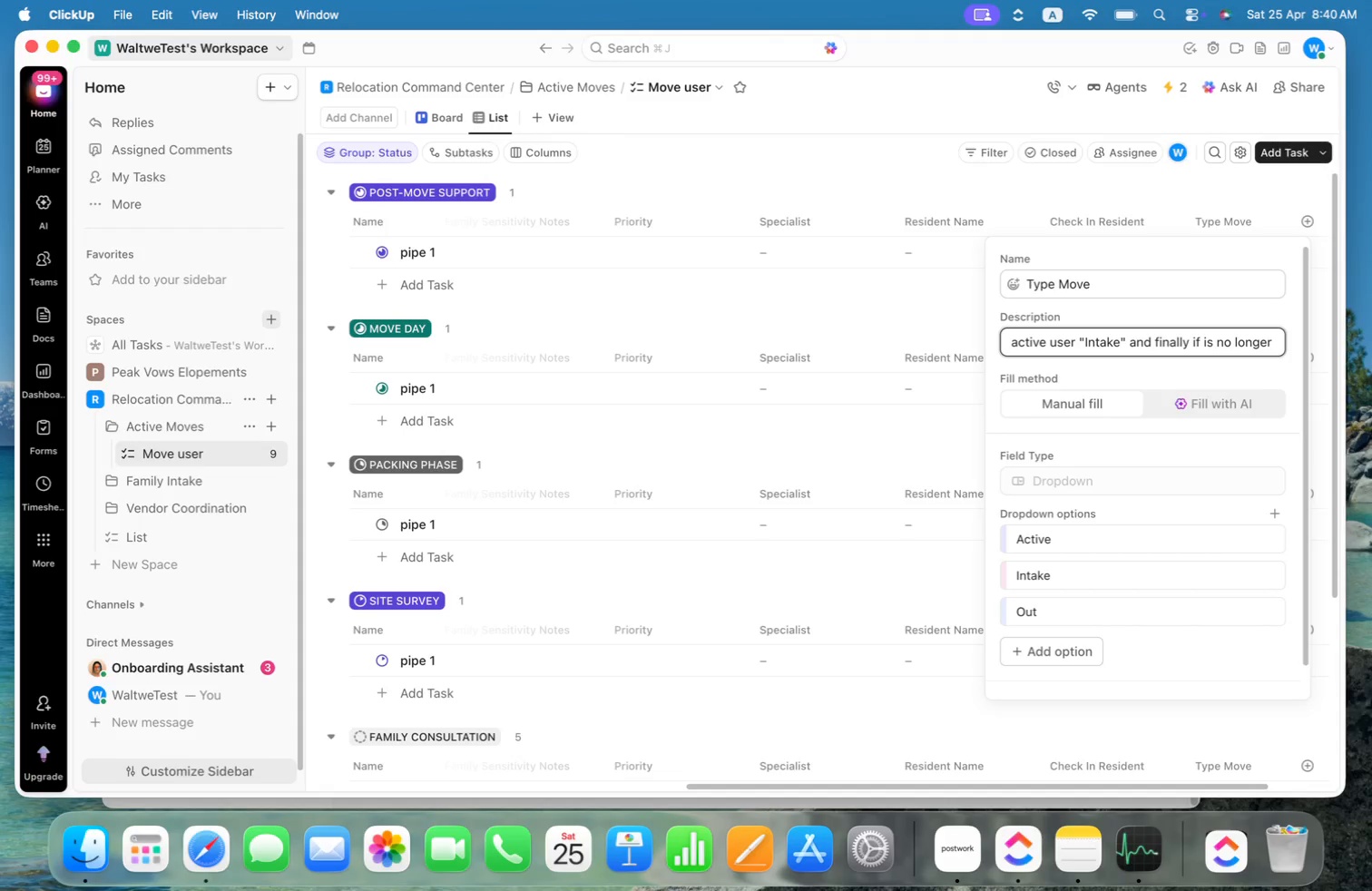 
type(in the instalations.)
 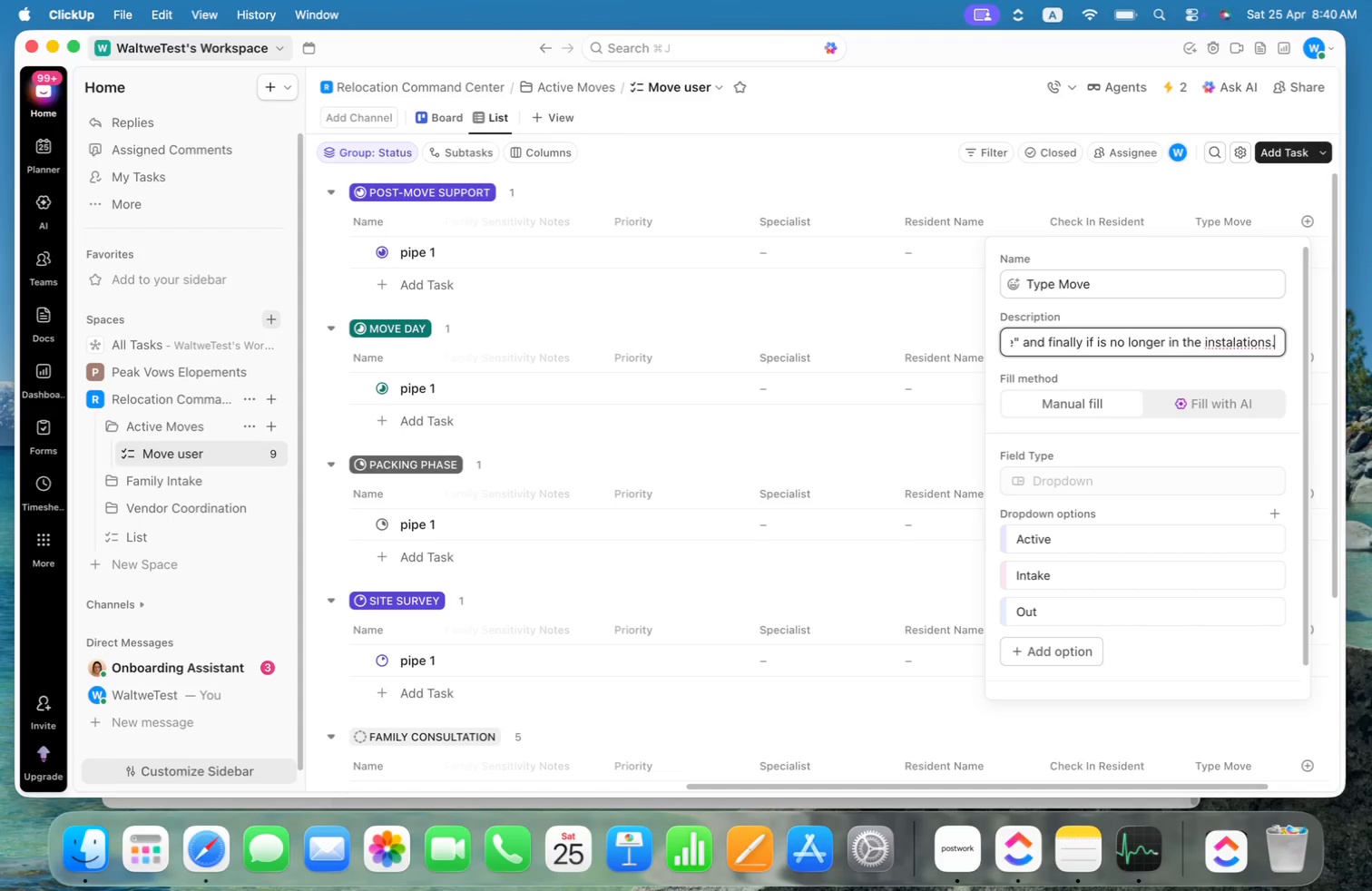 
key(ArrowLeft)
 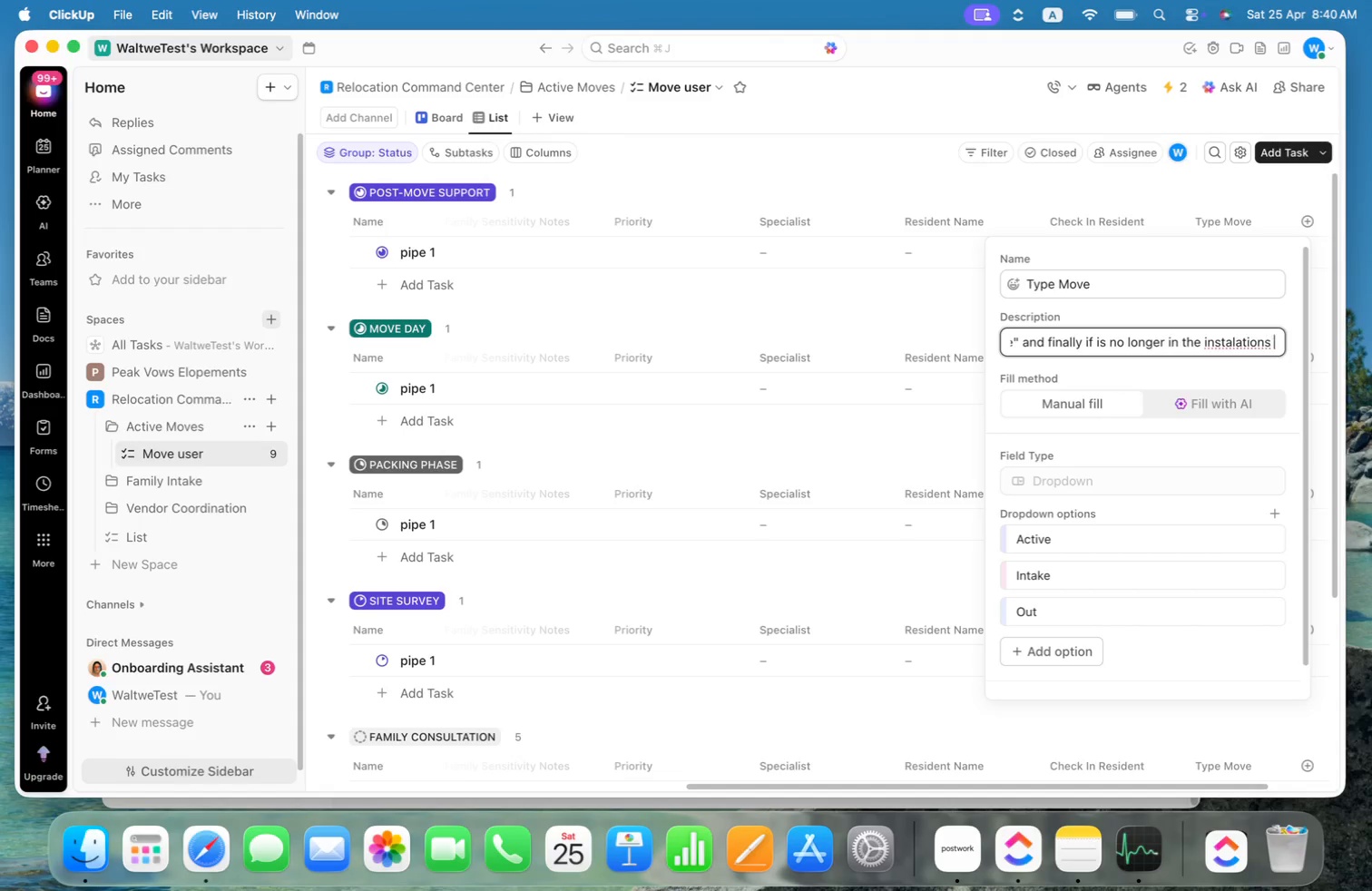 
type( "Out")
 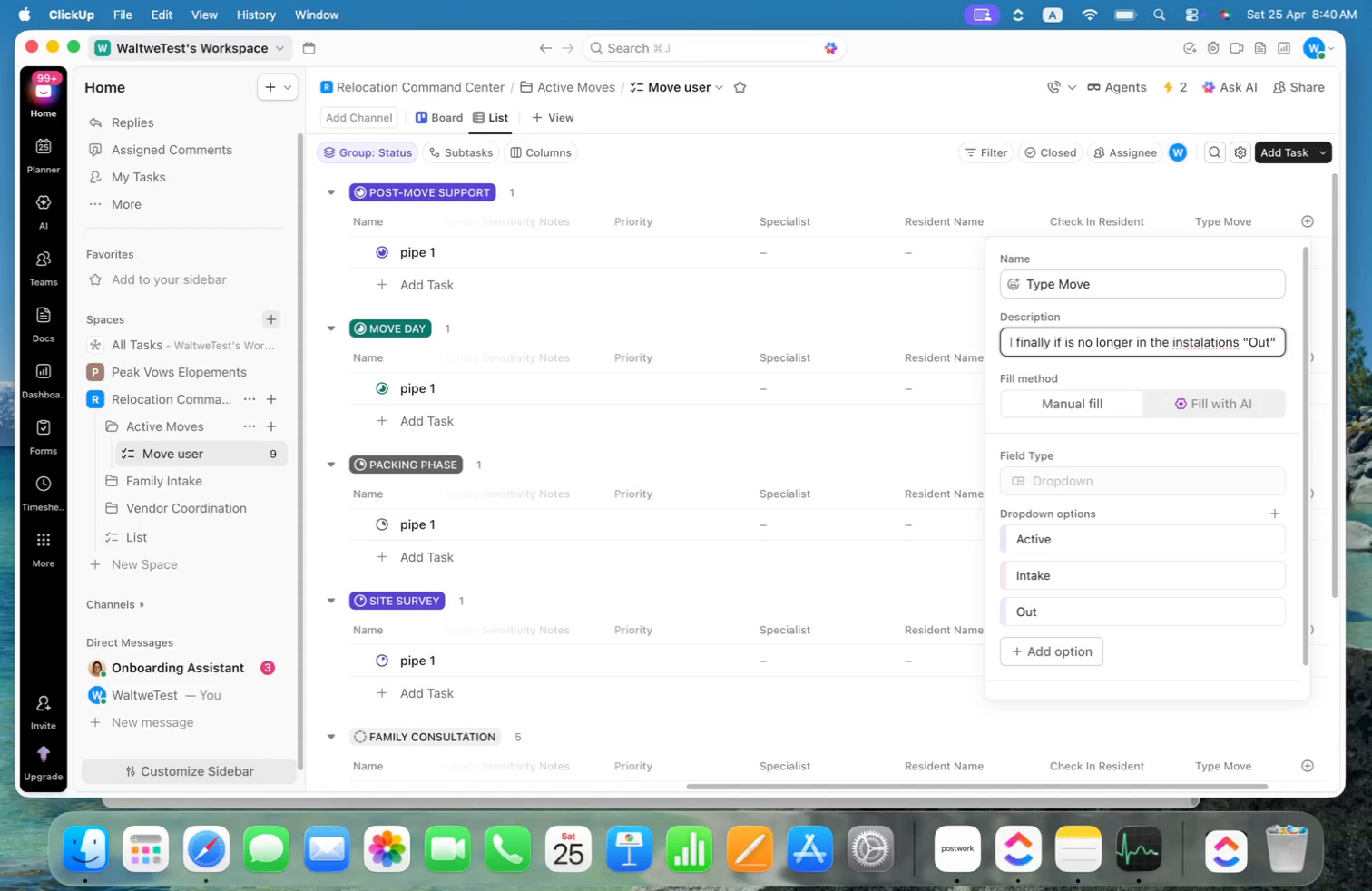 
key(Meta+CommandLeft)
 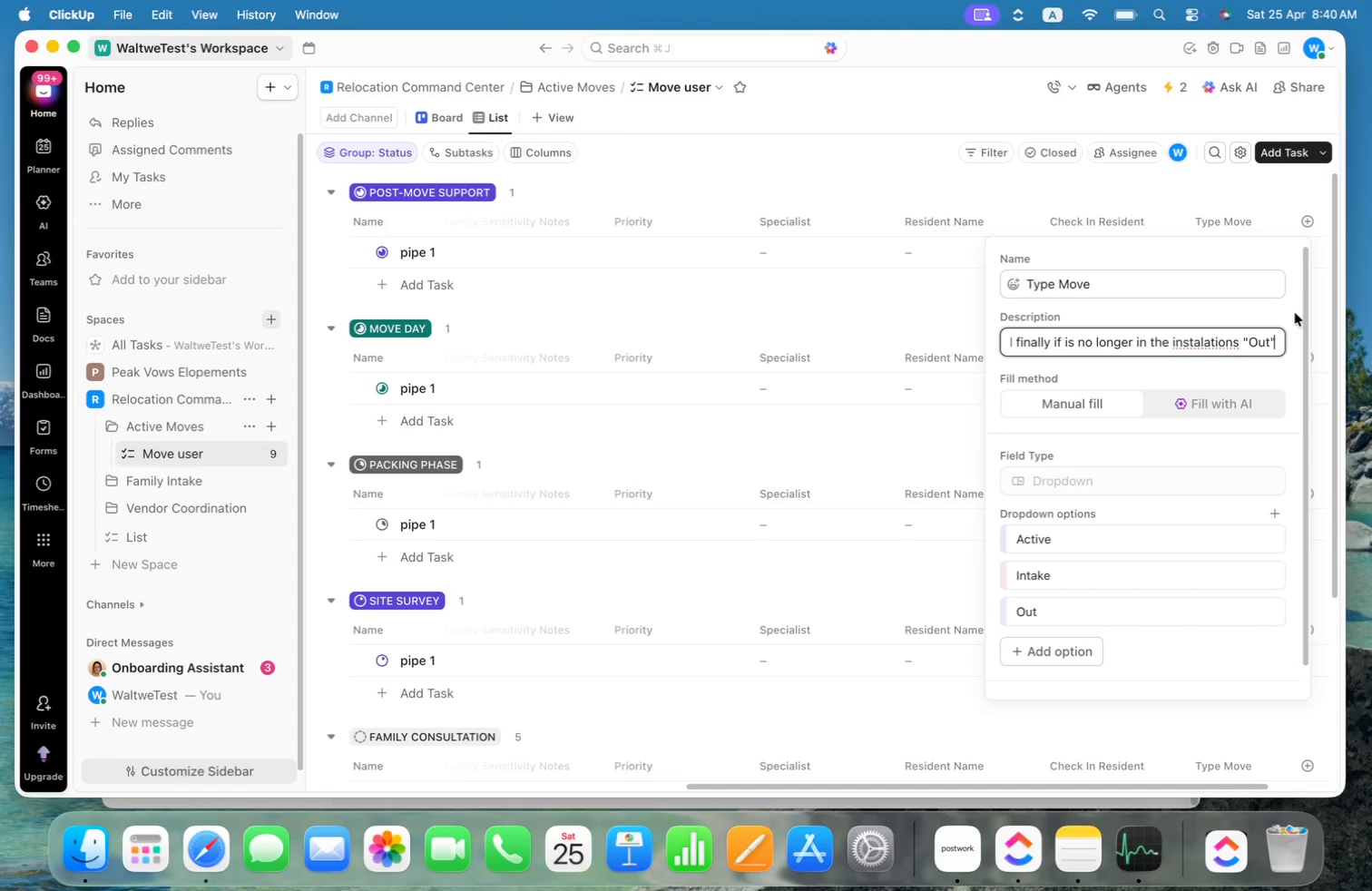 
left_click([1203, 336])
 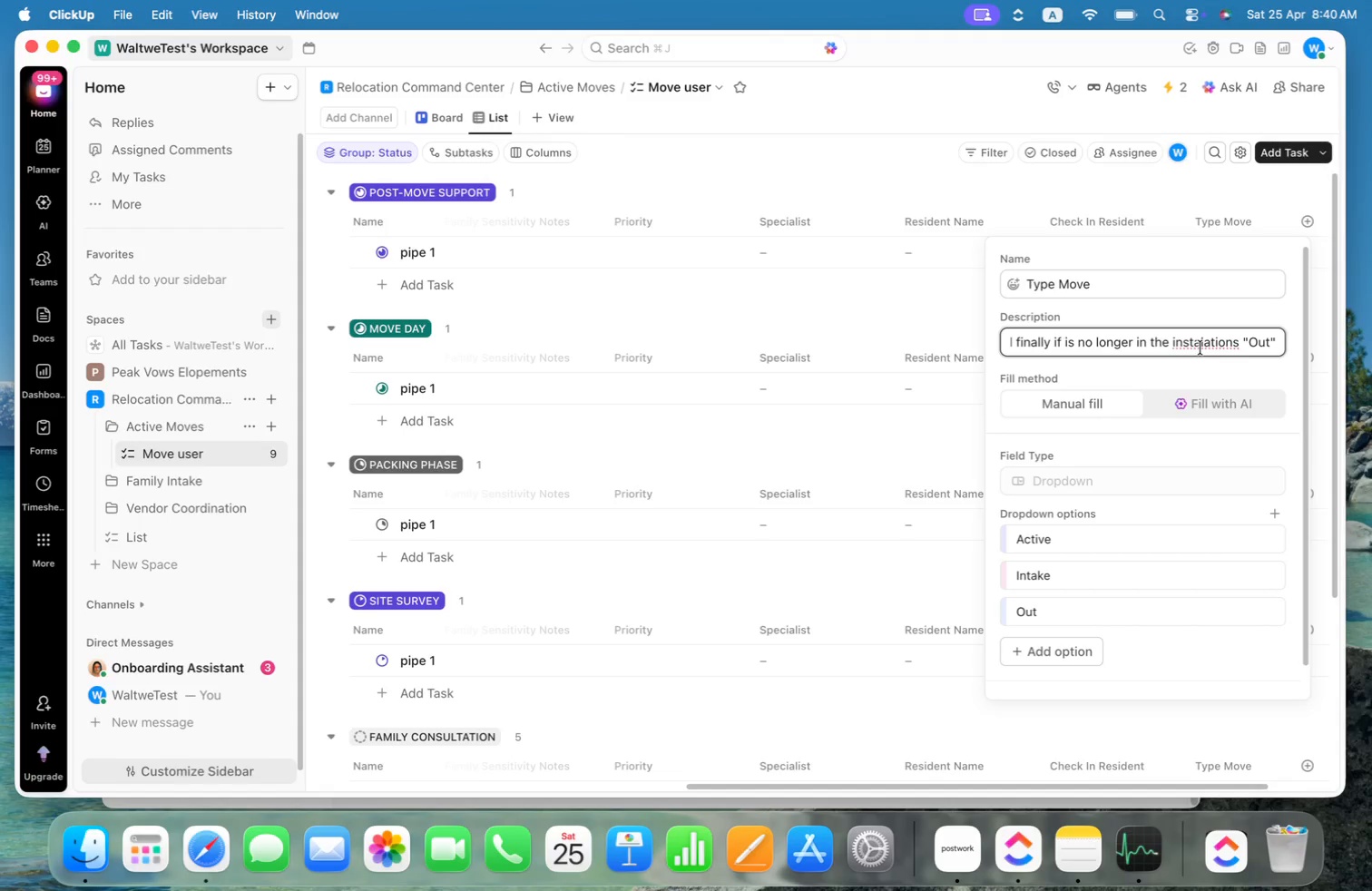 
left_click([1196, 347])
 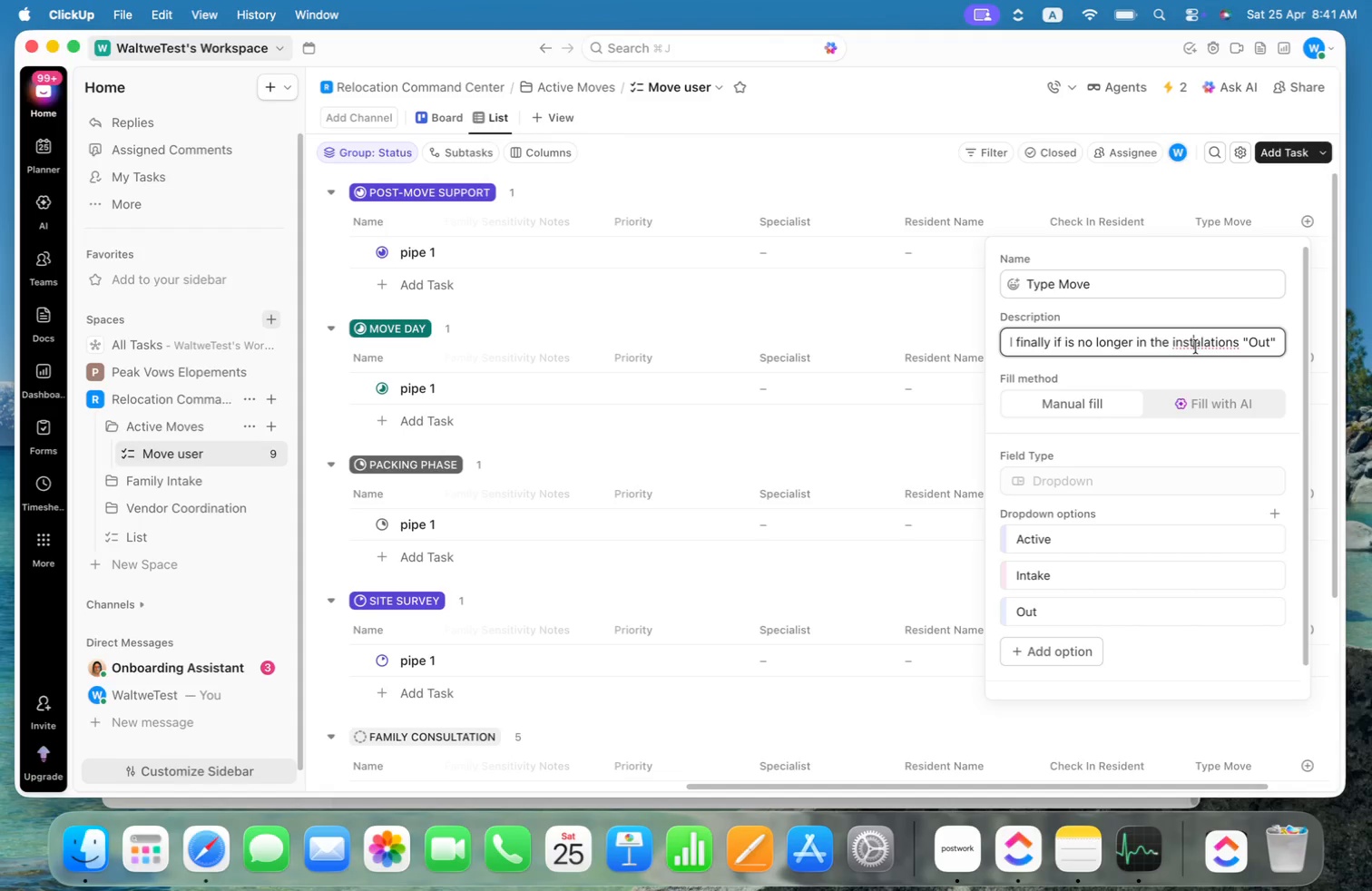 
key(Alt+ArrowRight)
 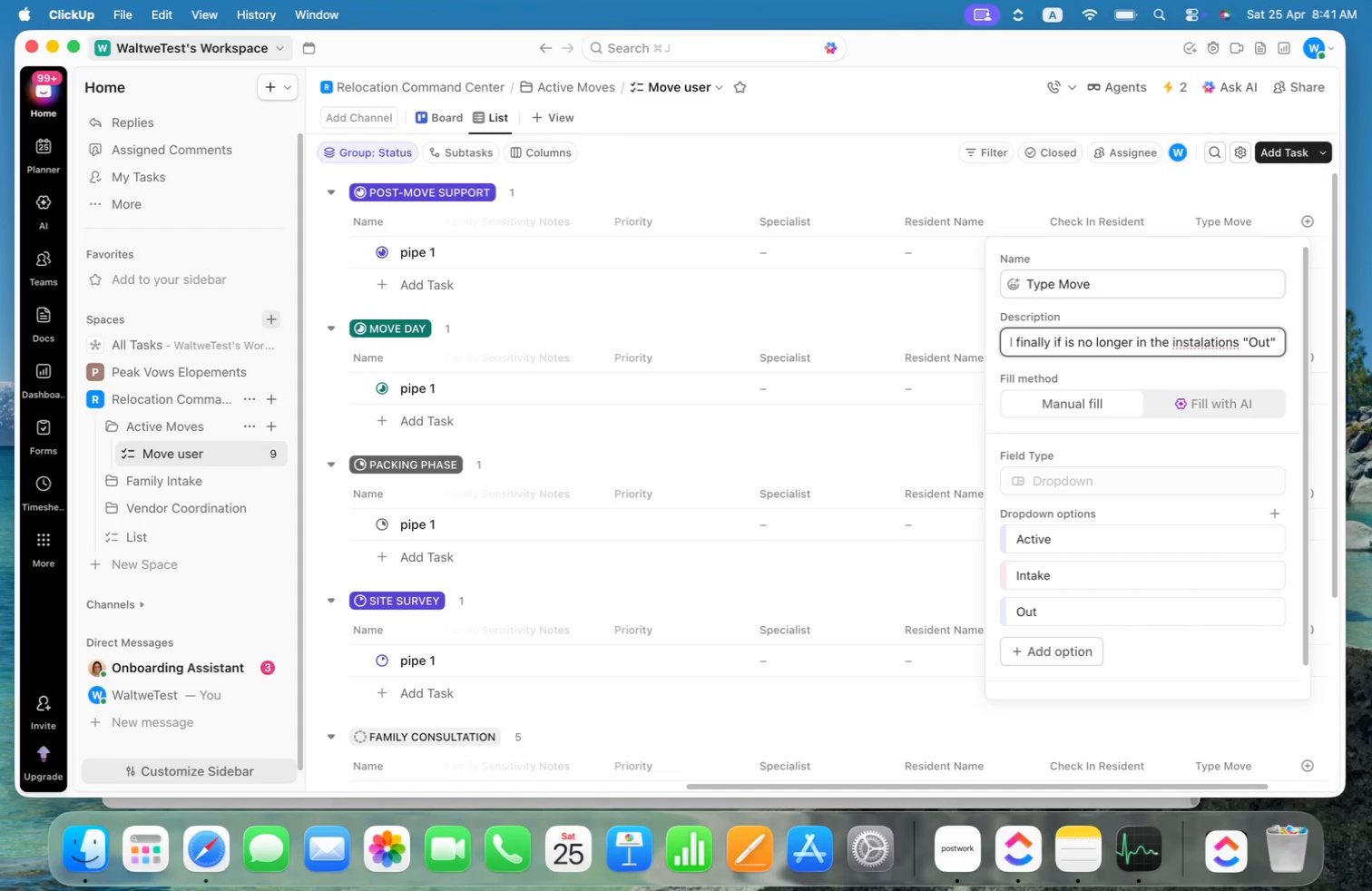 
key(Backspace)
 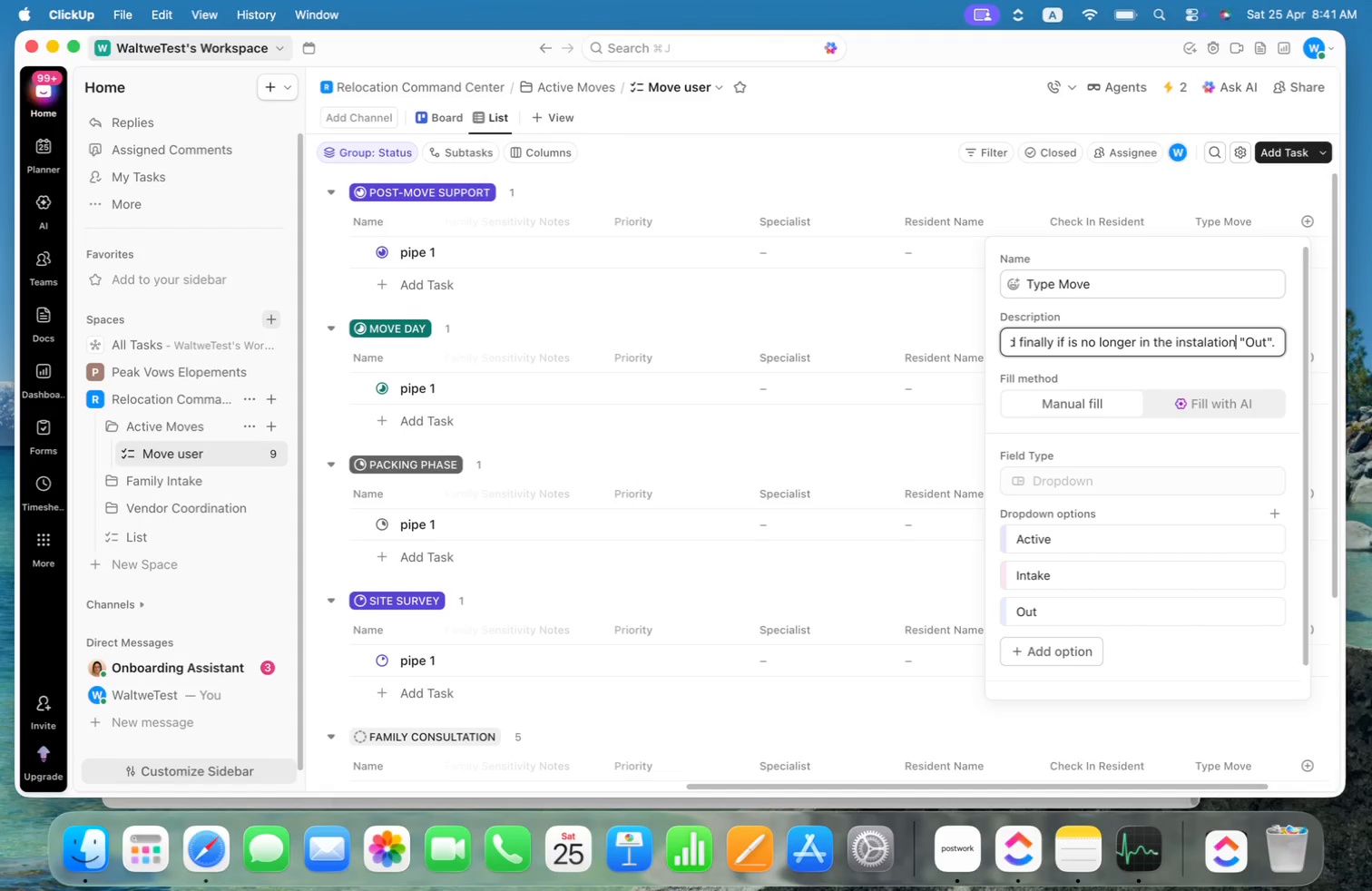 
key(Meta+ArrowRight)
 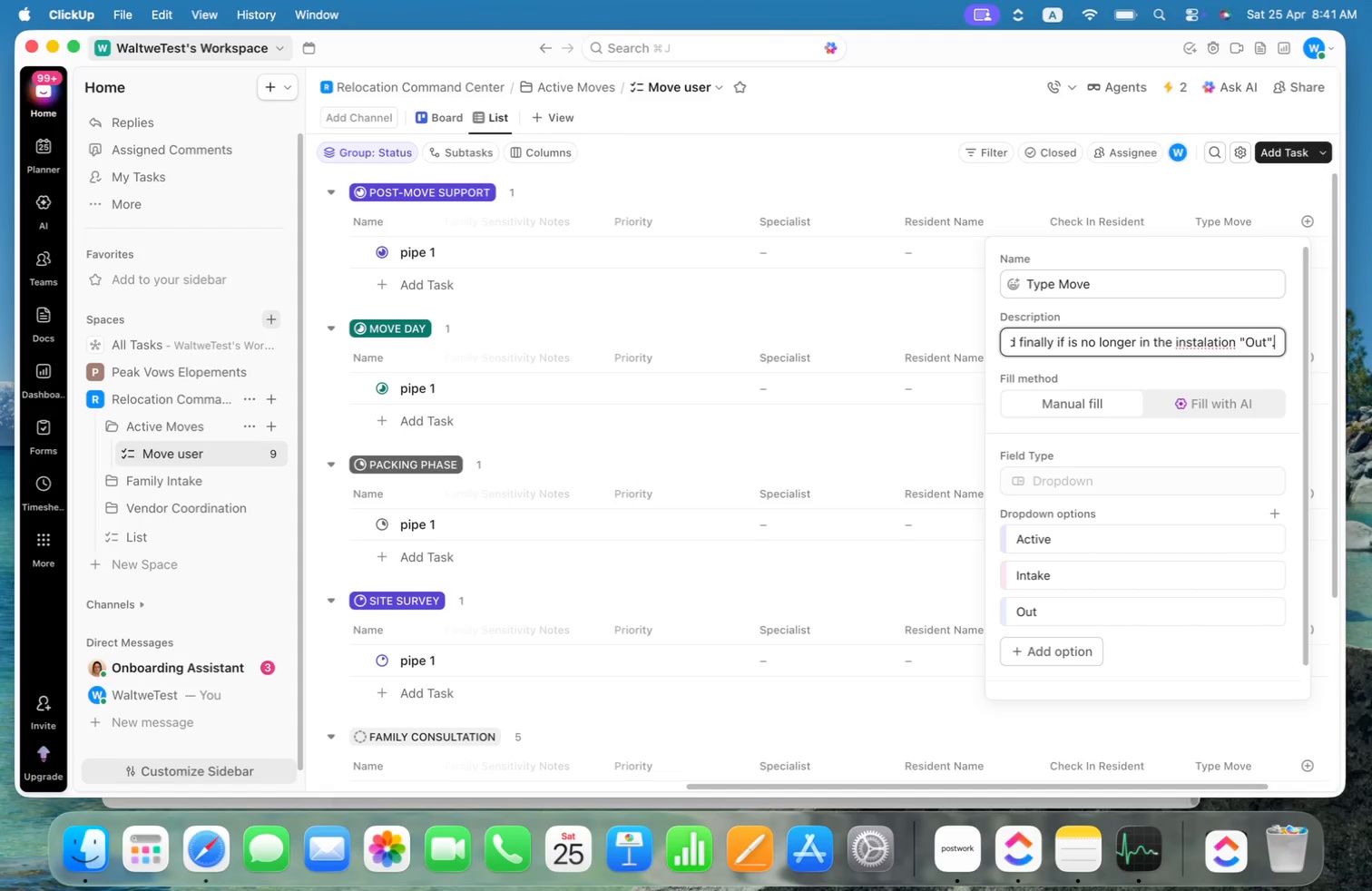 
key(Enter)
 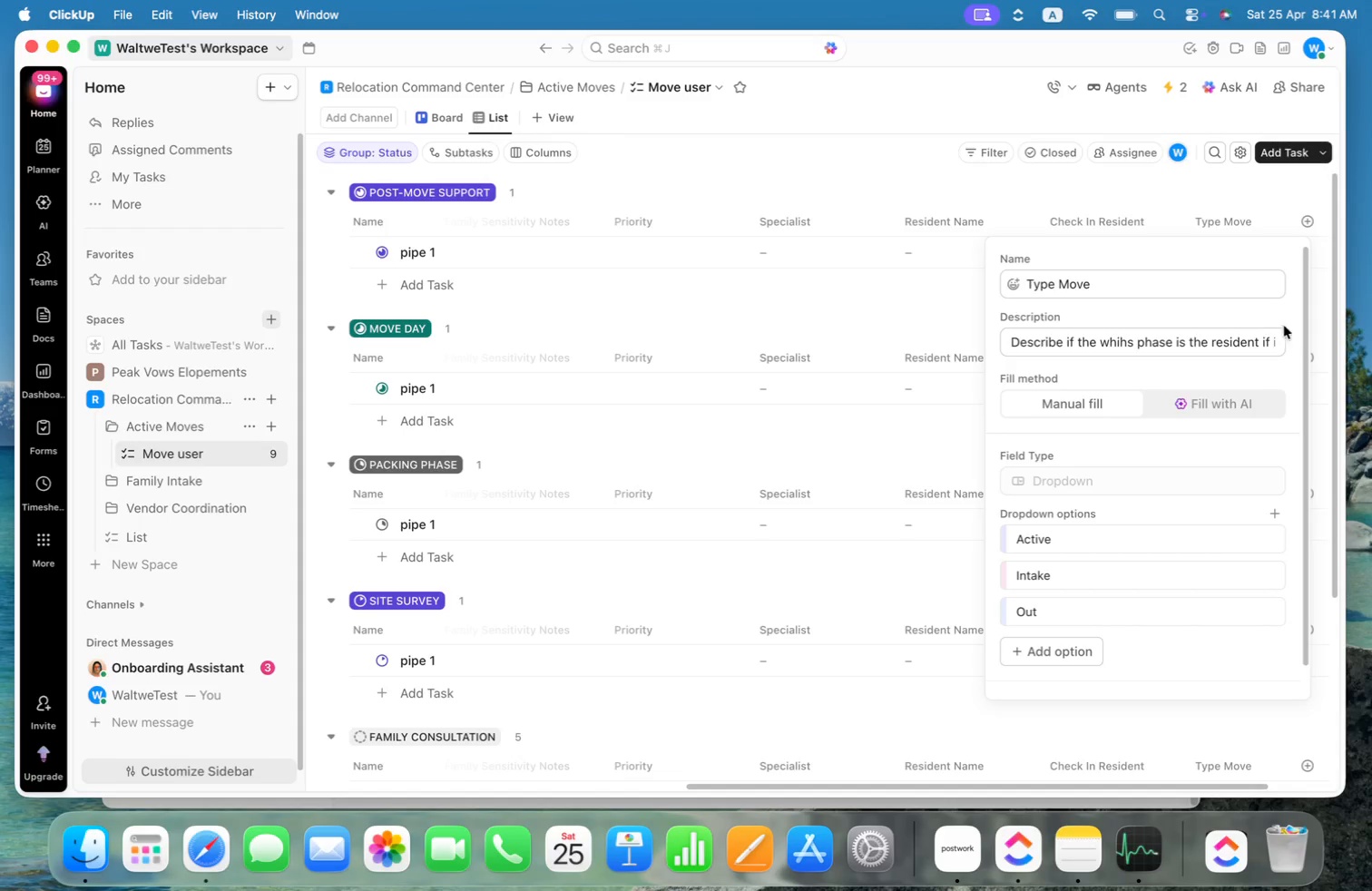 
double_click([1263, 334])
 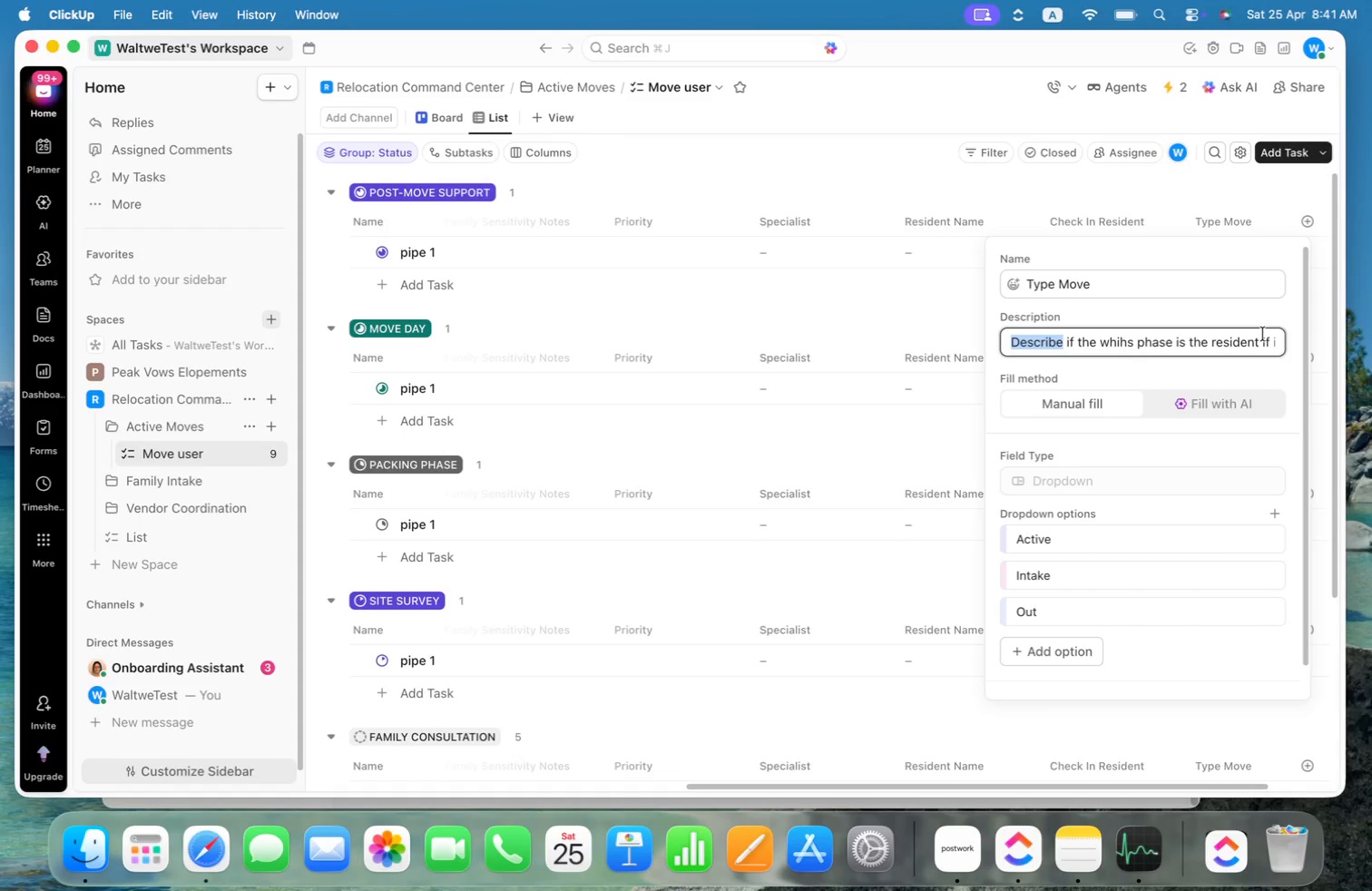 
key(Meta+ArrowRight)
 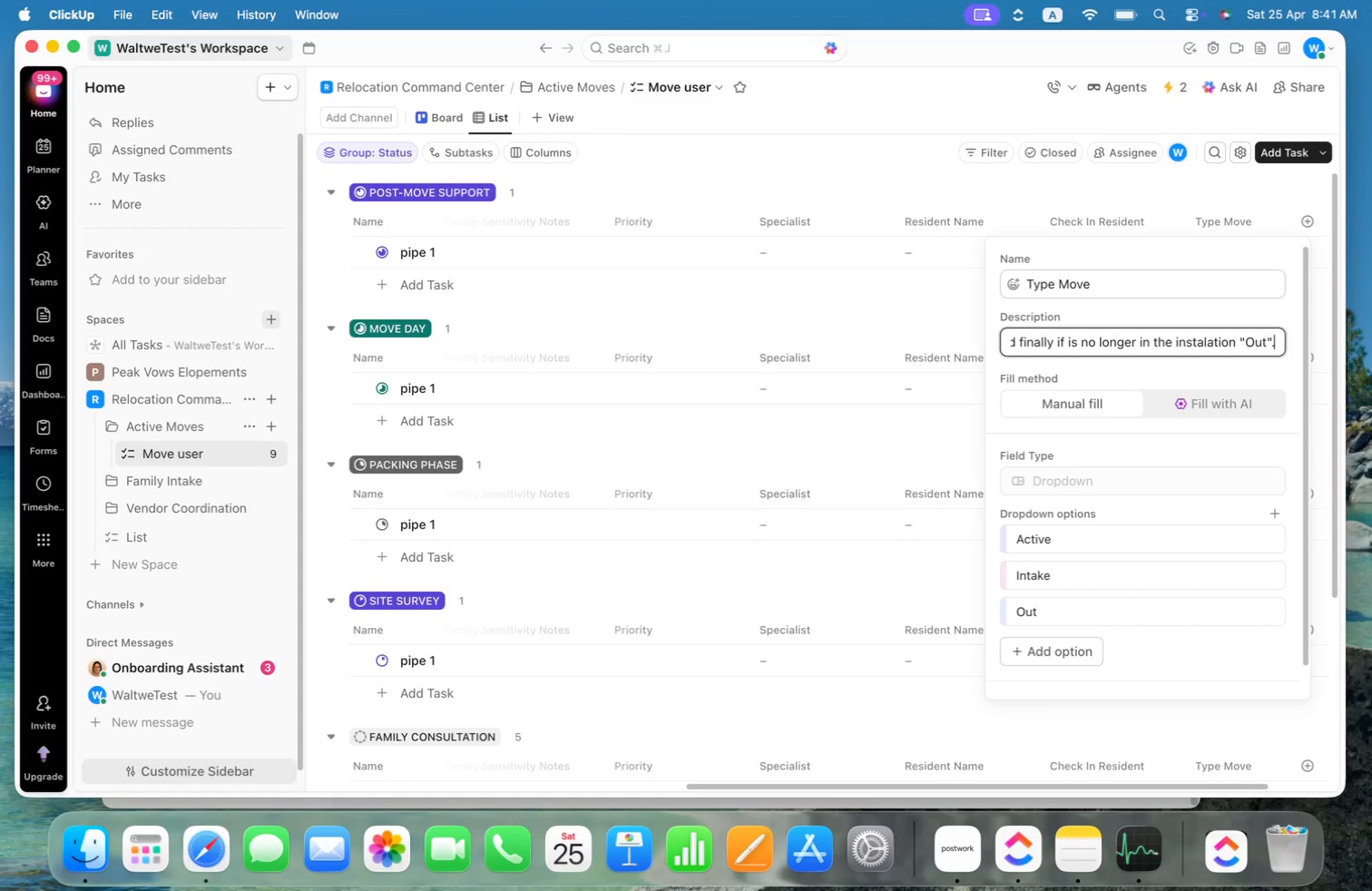 
right_click([1228, 345])
 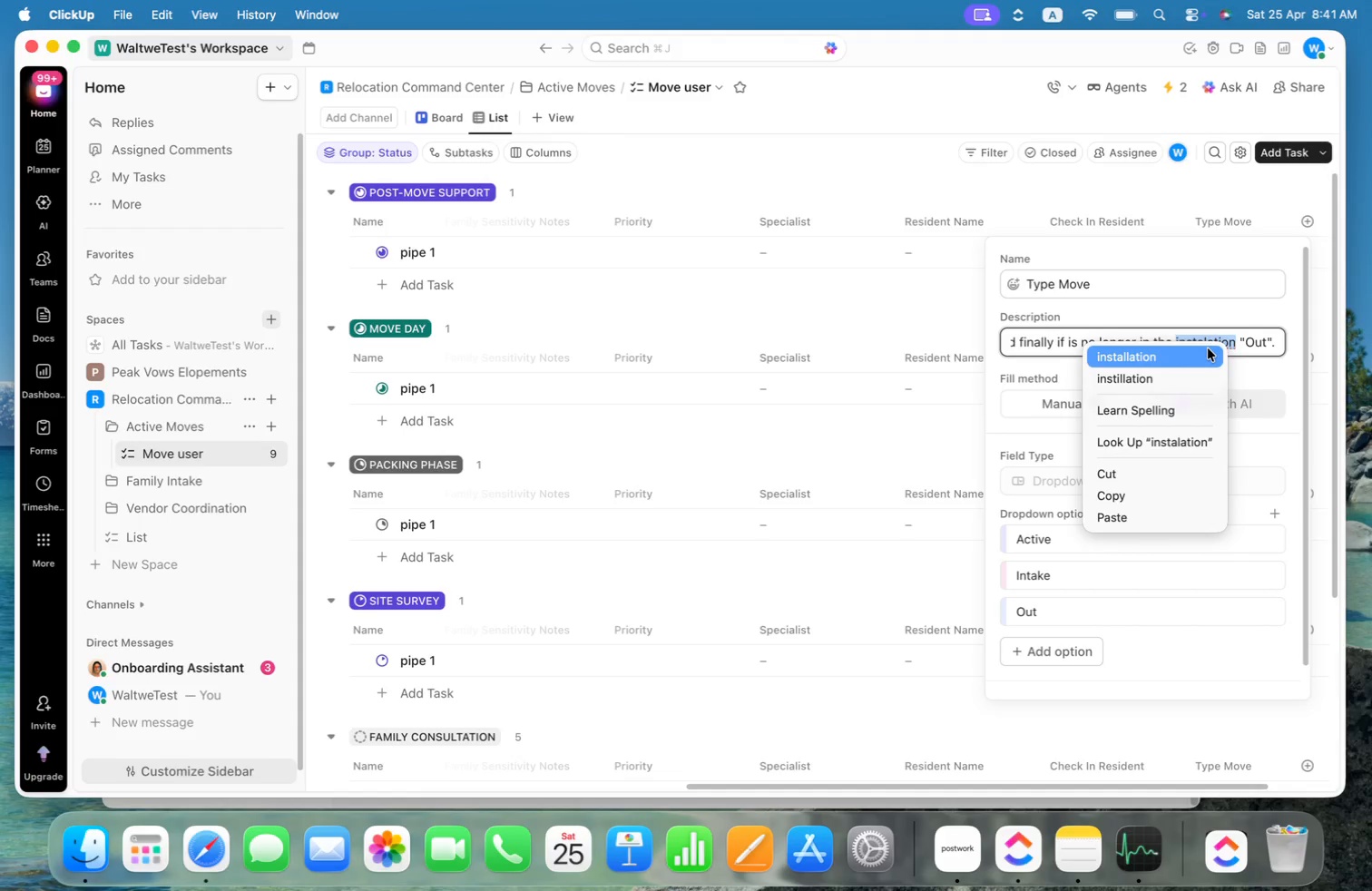 
left_click([1208, 348])
 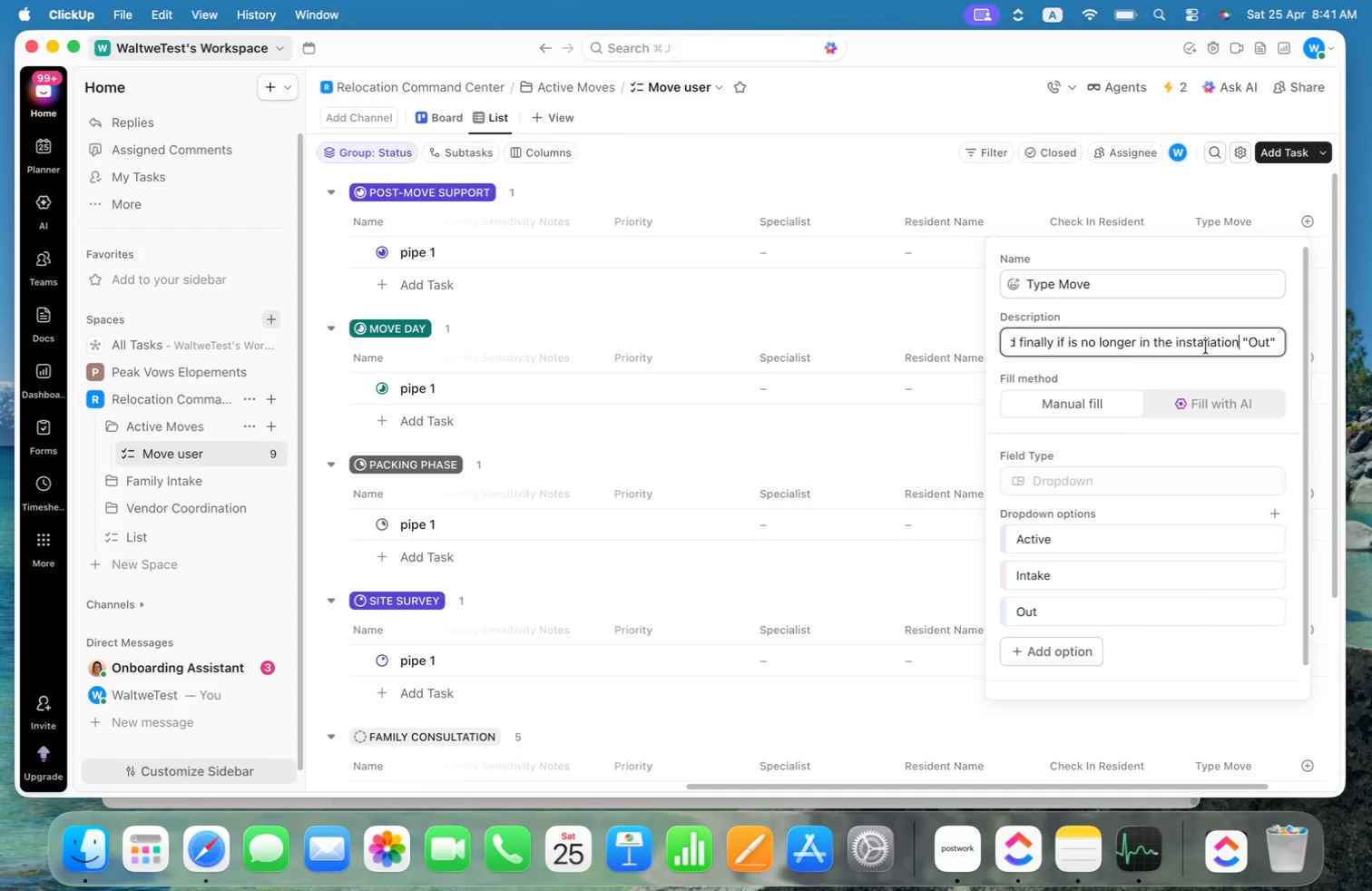 
key(Enter)
 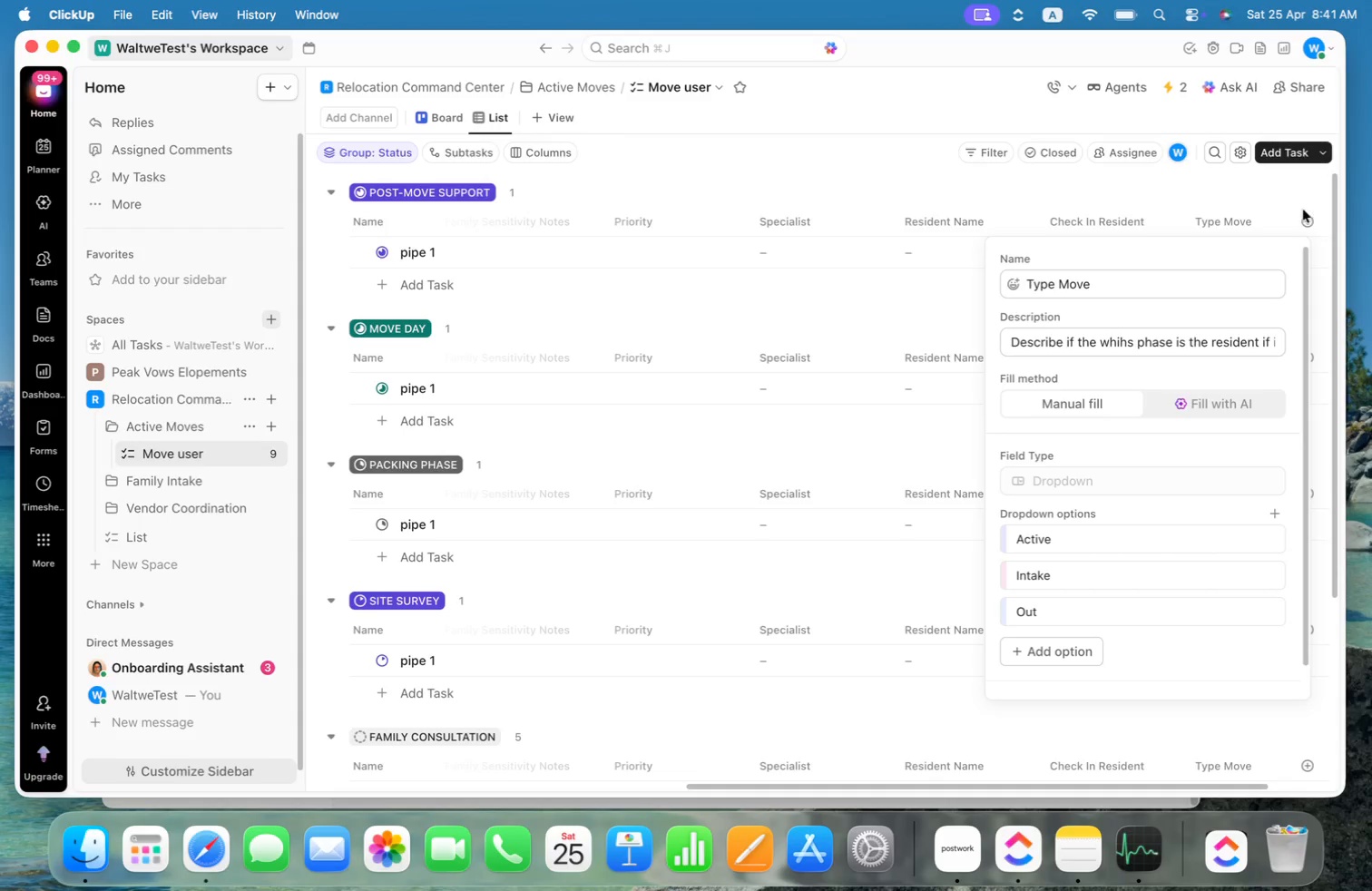 
left_click([1156, 197])
 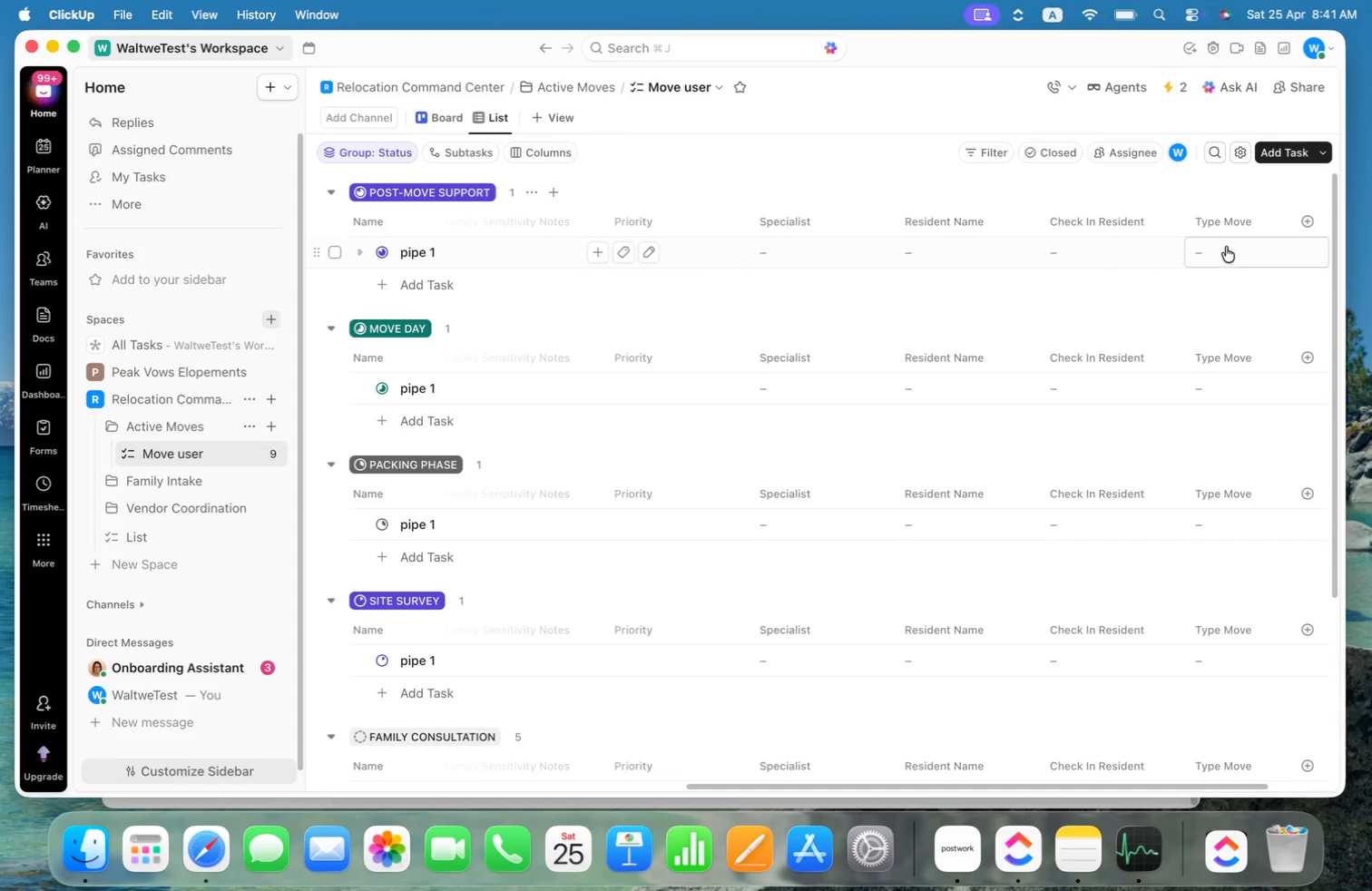 
right_click([1224, 225])
 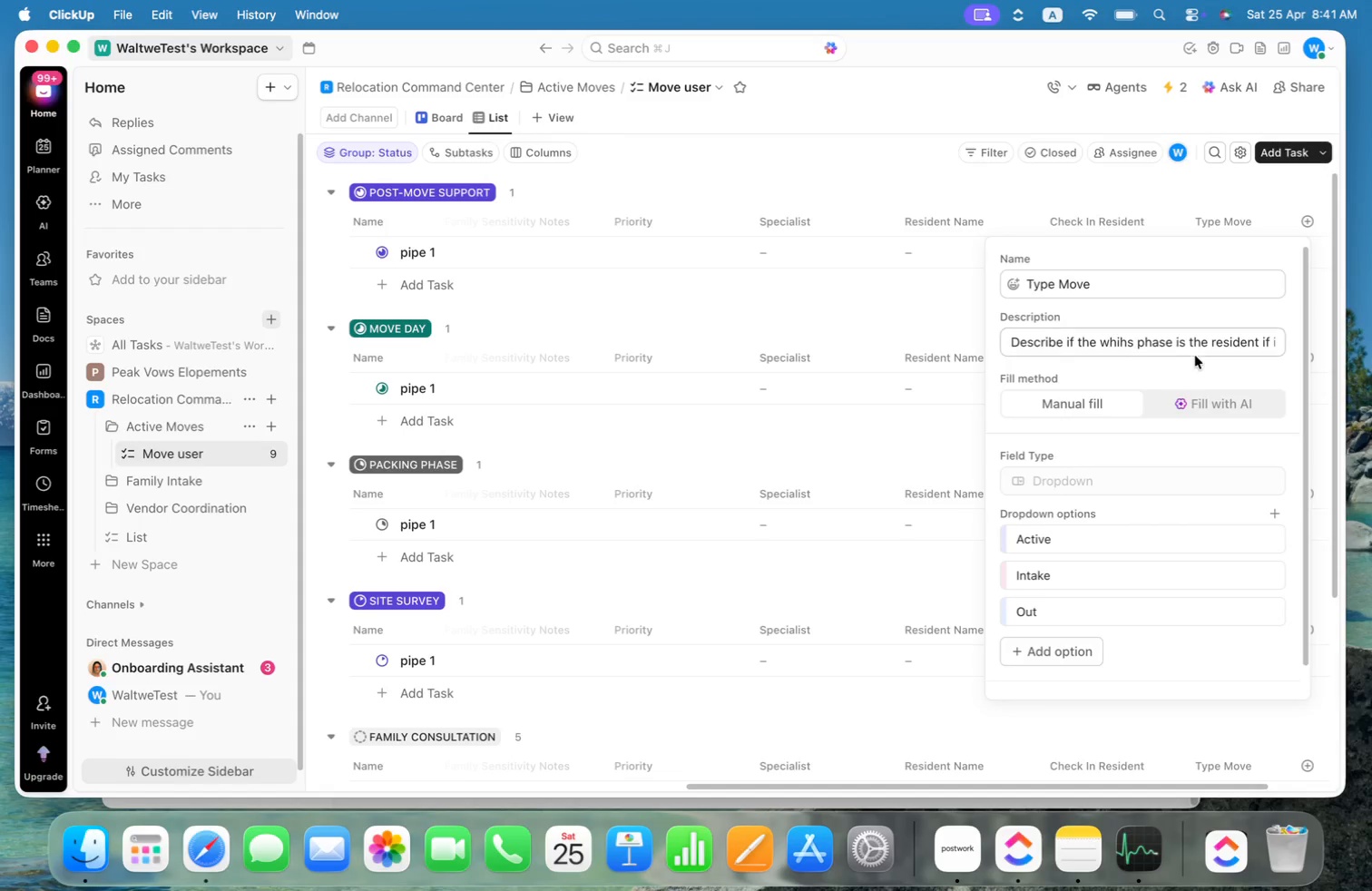 
scroll: coordinate [1146, 531], scroll_direction: down, amount: 41.0
 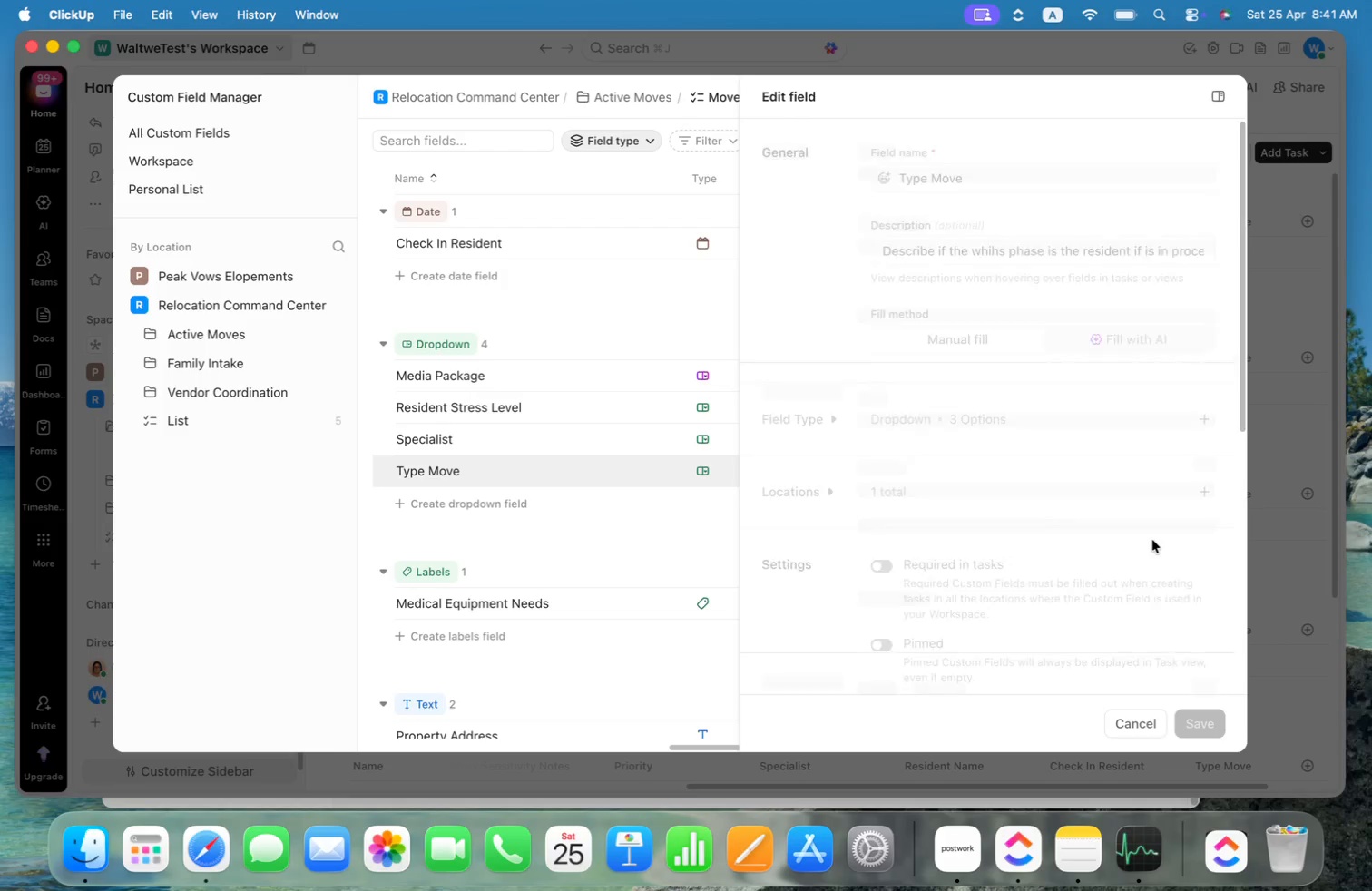 
scroll: coordinate [1173, 538], scroll_direction: up, amount: 15.0
 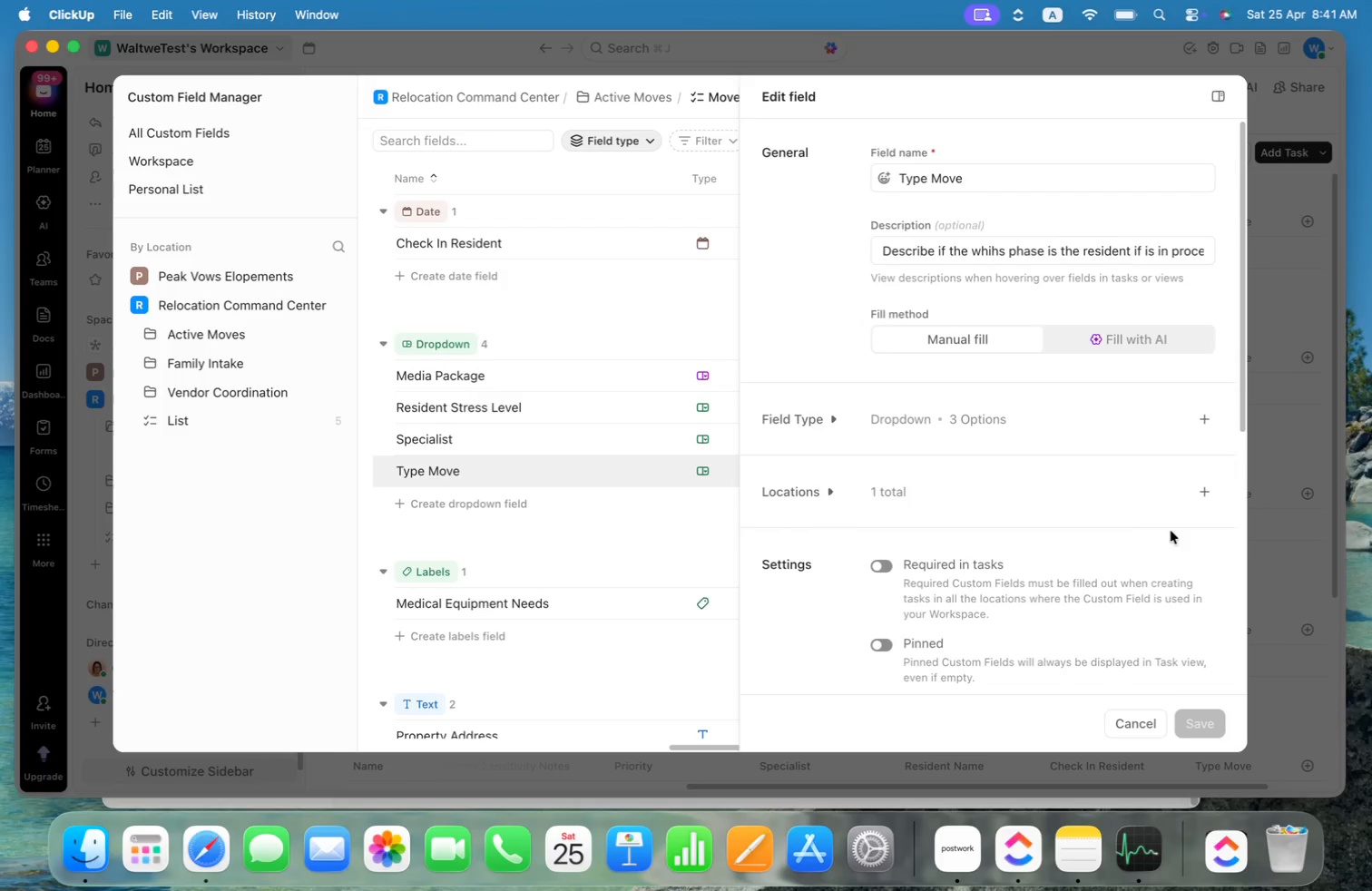 
scroll: coordinate [1138, 498], scroll_direction: down, amount: 15.0
 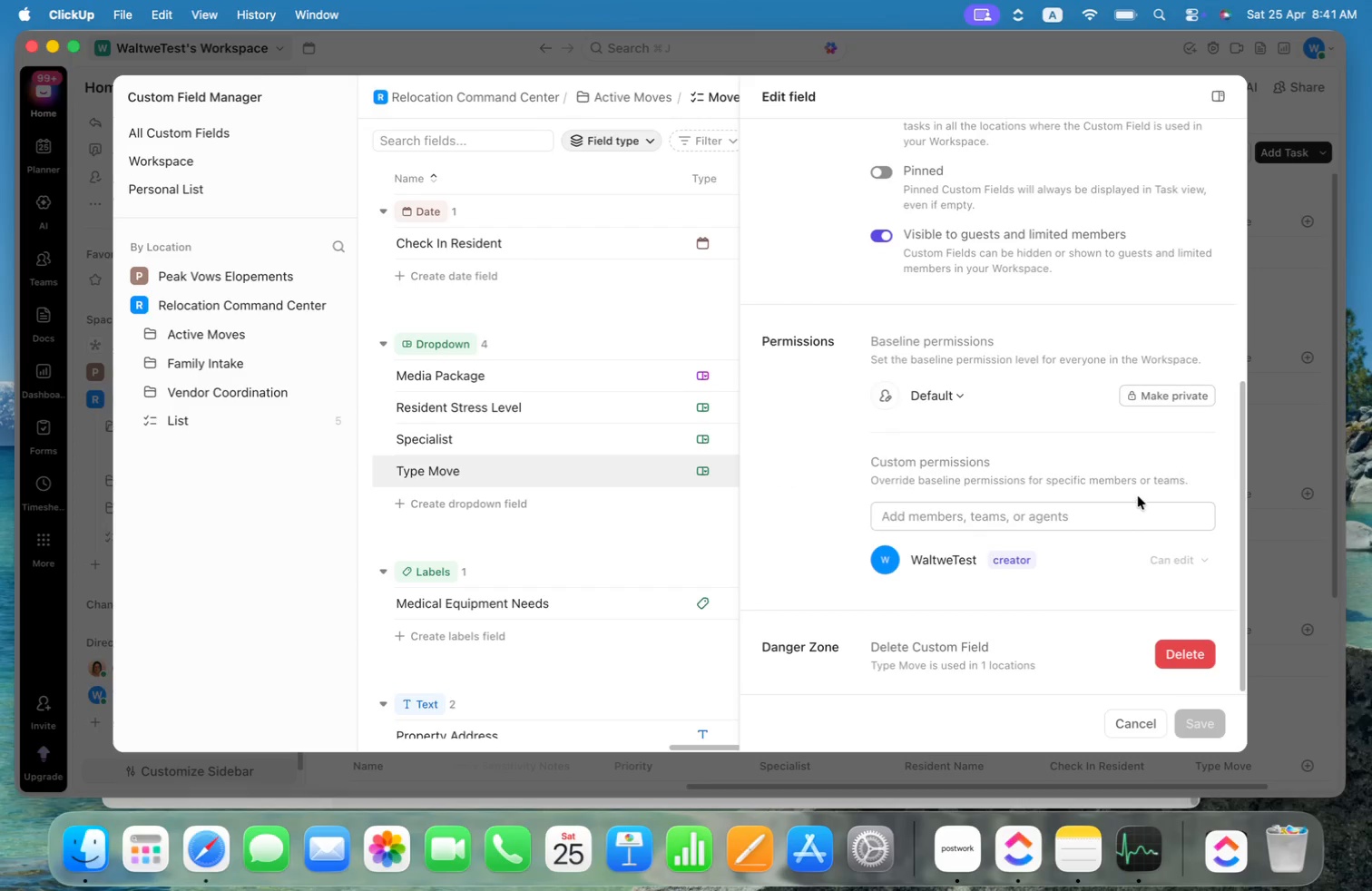 
scroll: coordinate [1138, 495], scroll_direction: up, amount: 31.0